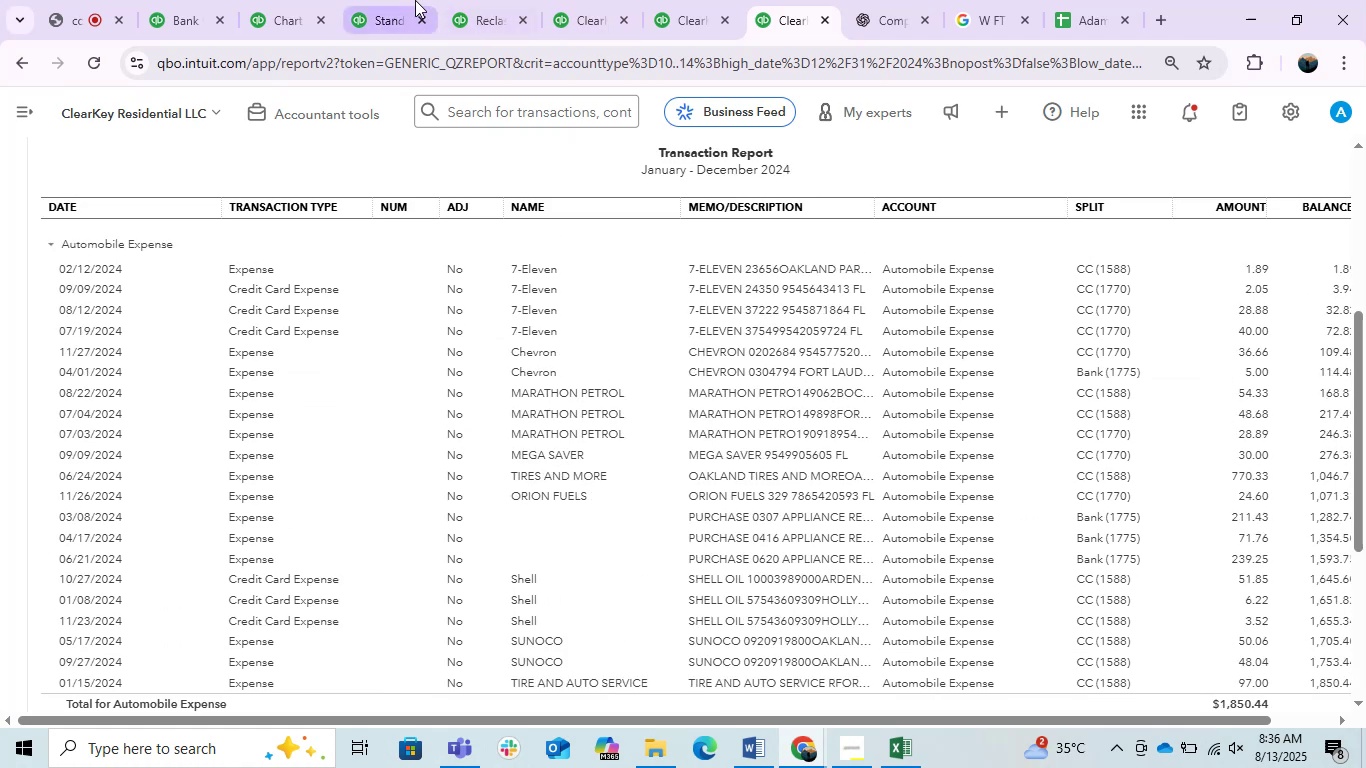 
wait(7.73)
 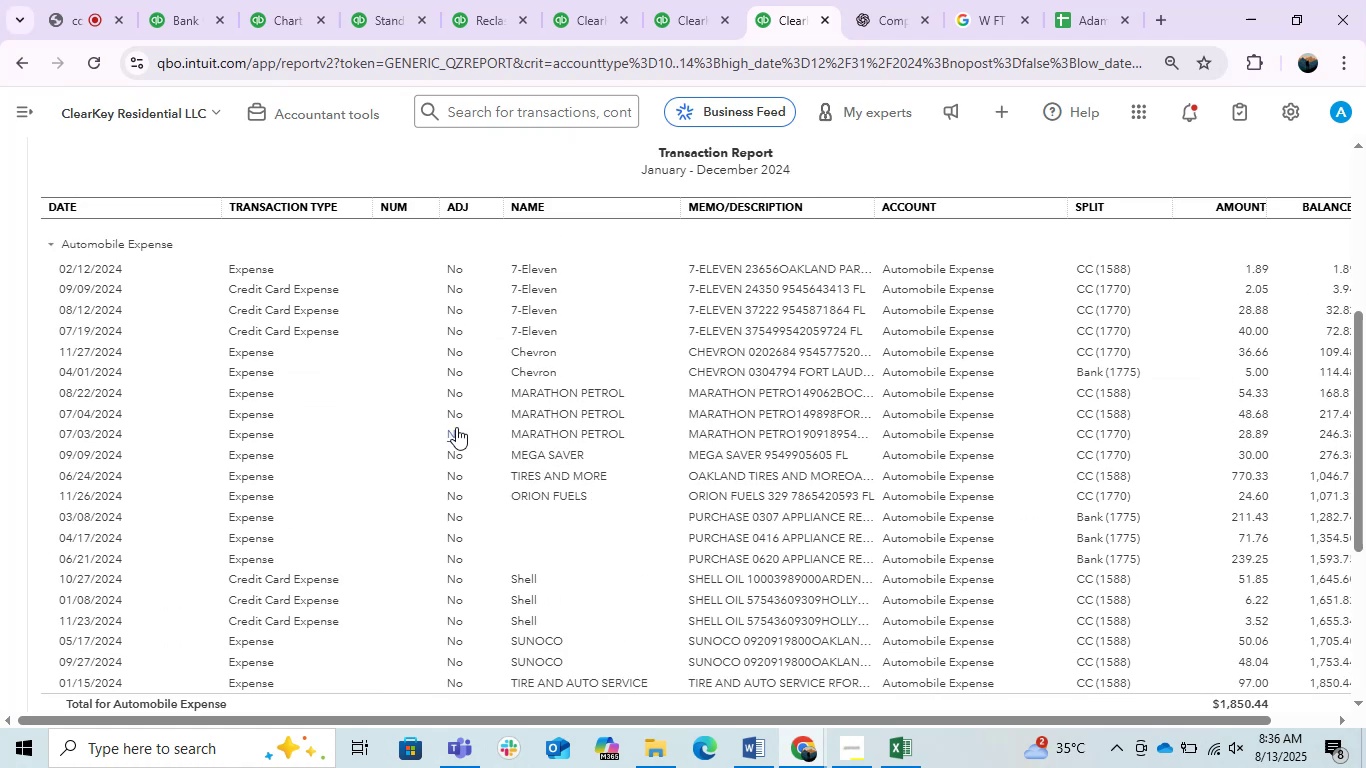 
left_click([498, 0])
 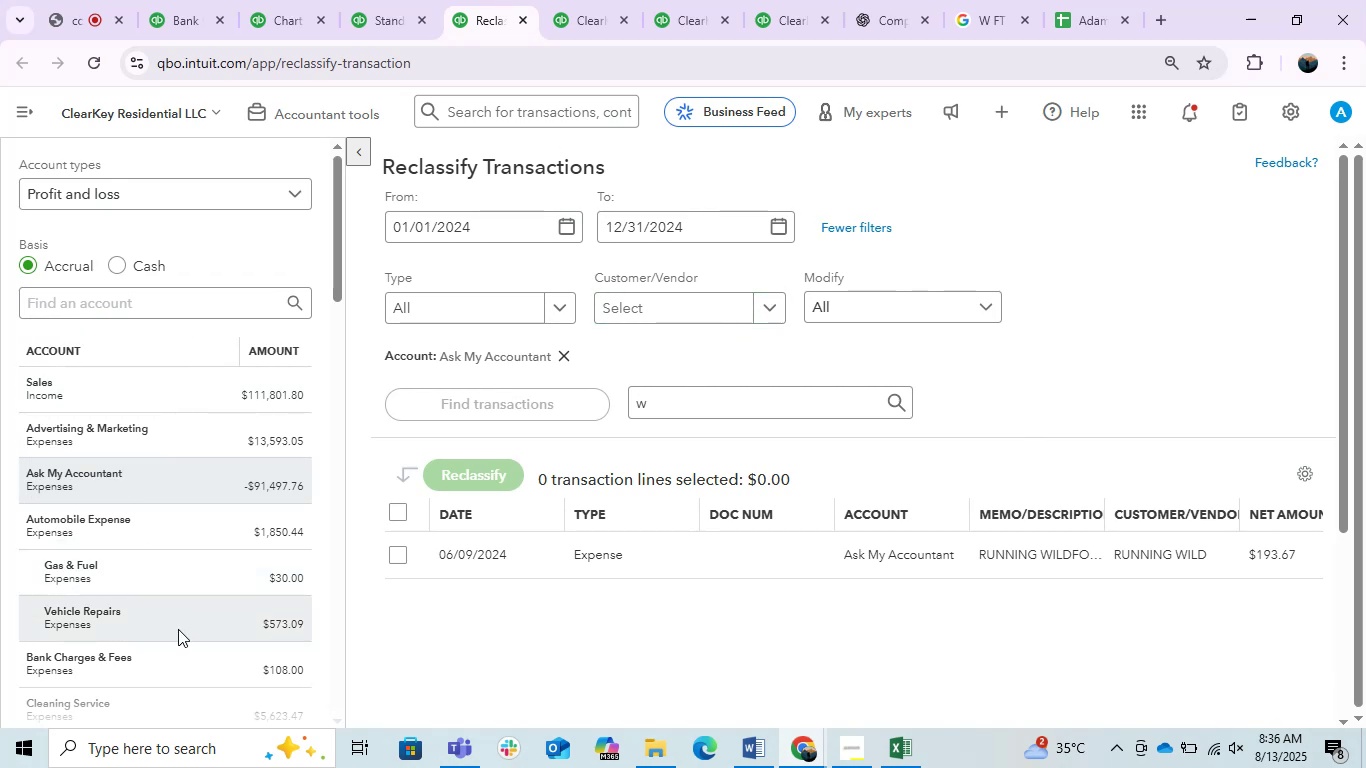 
left_click([186, 524])
 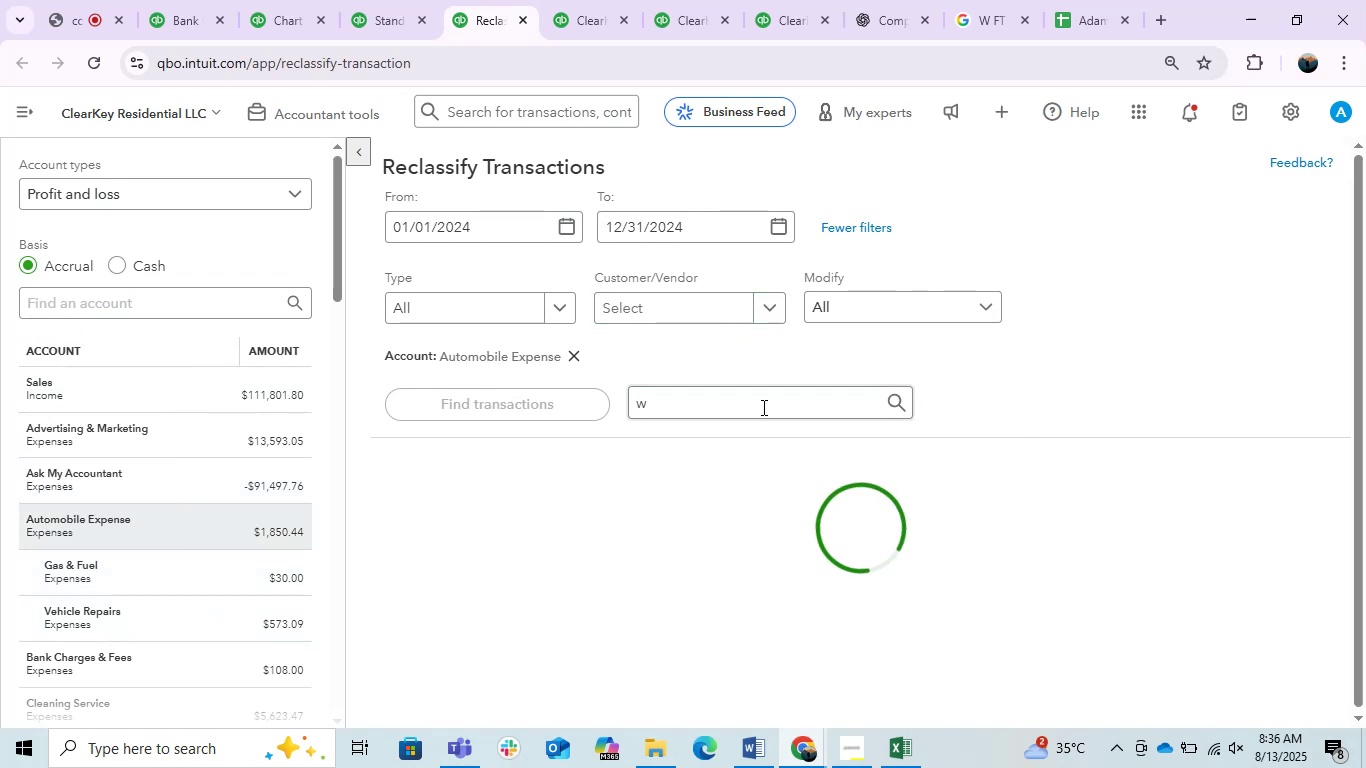 
left_click([758, 407])
 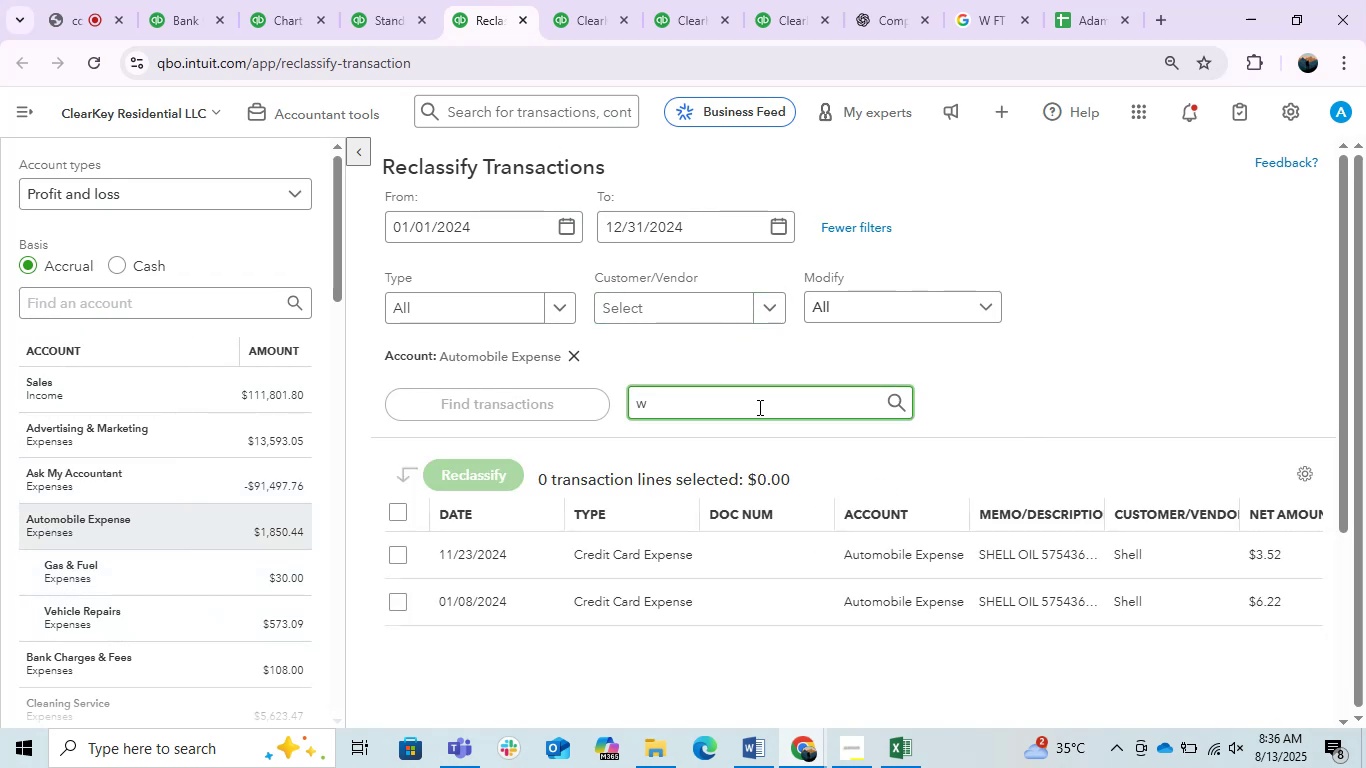 
hold_key(key=Backspace, duration=0.75)
 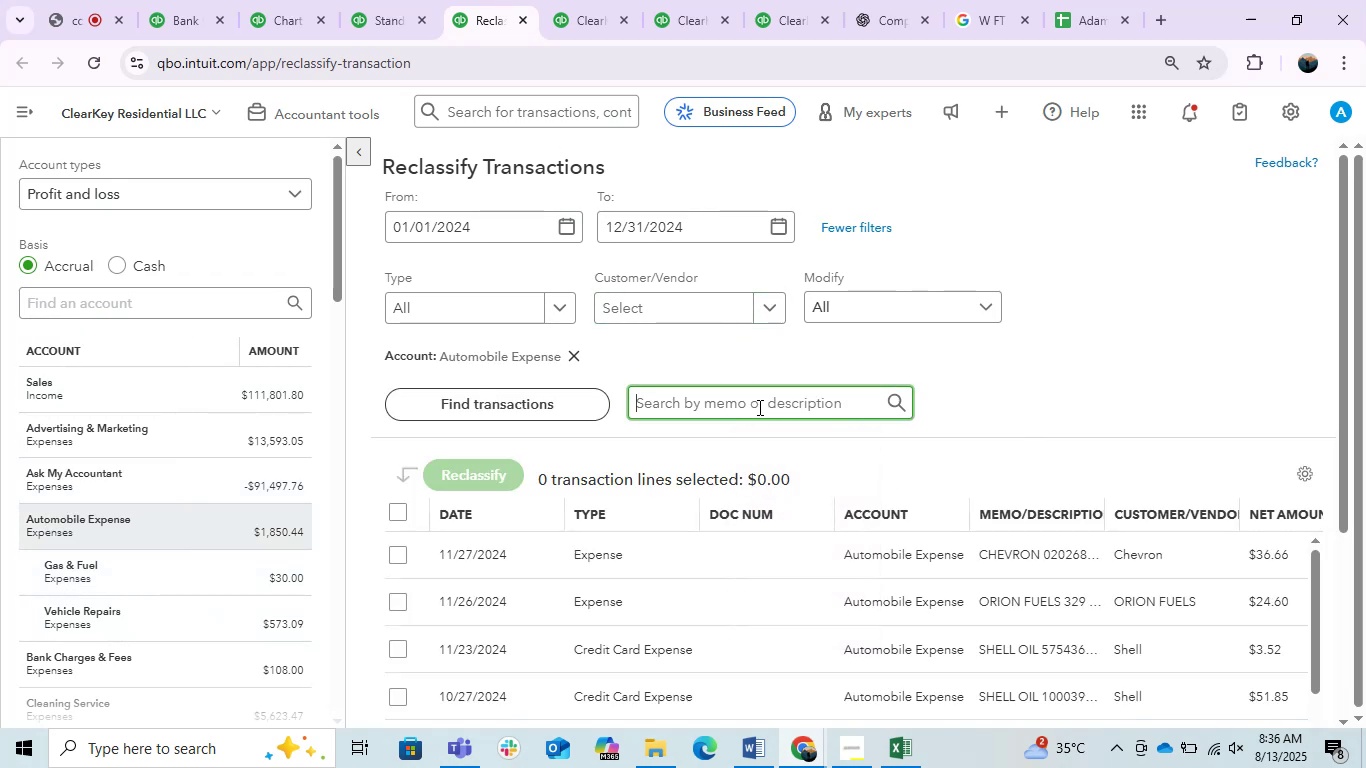 
key(7)
 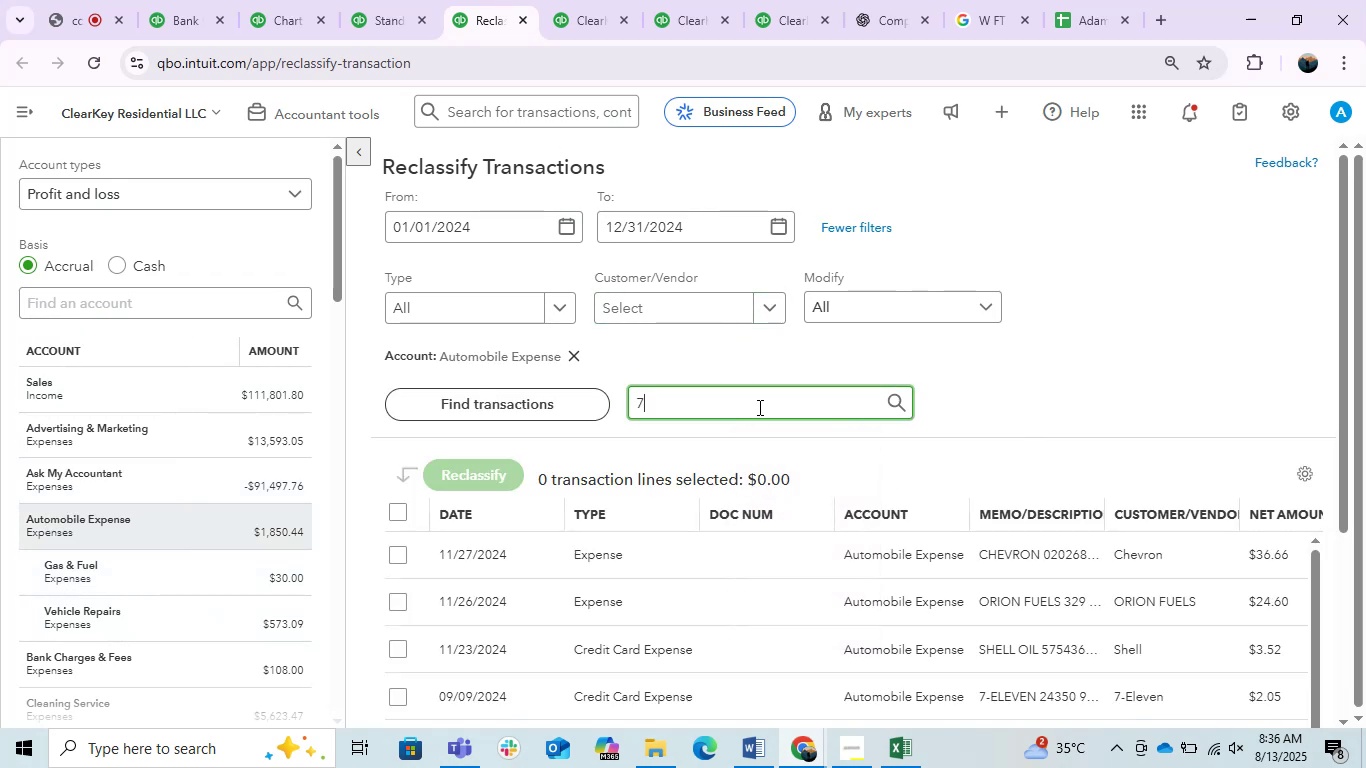 
key(Minus)
 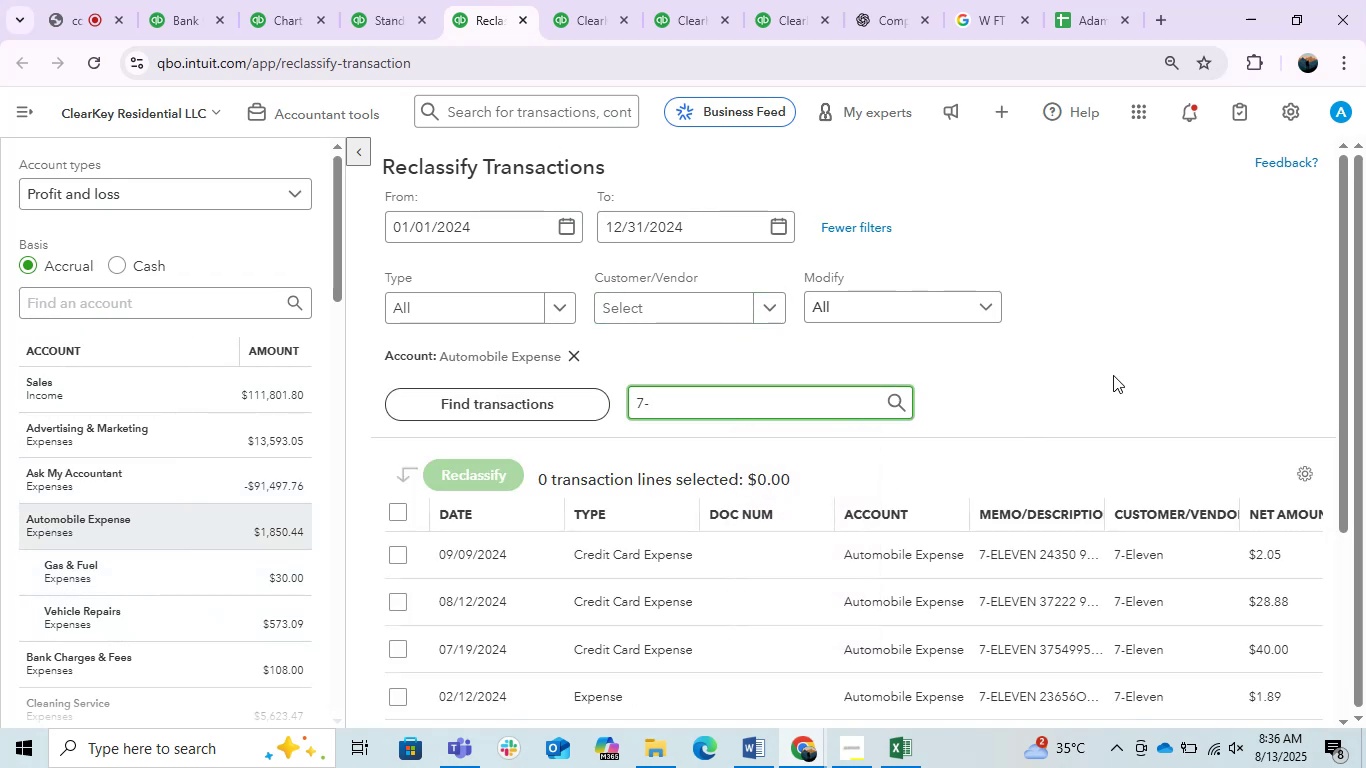 
scroll: coordinate [1113, 378], scroll_direction: down, amount: 1.0
 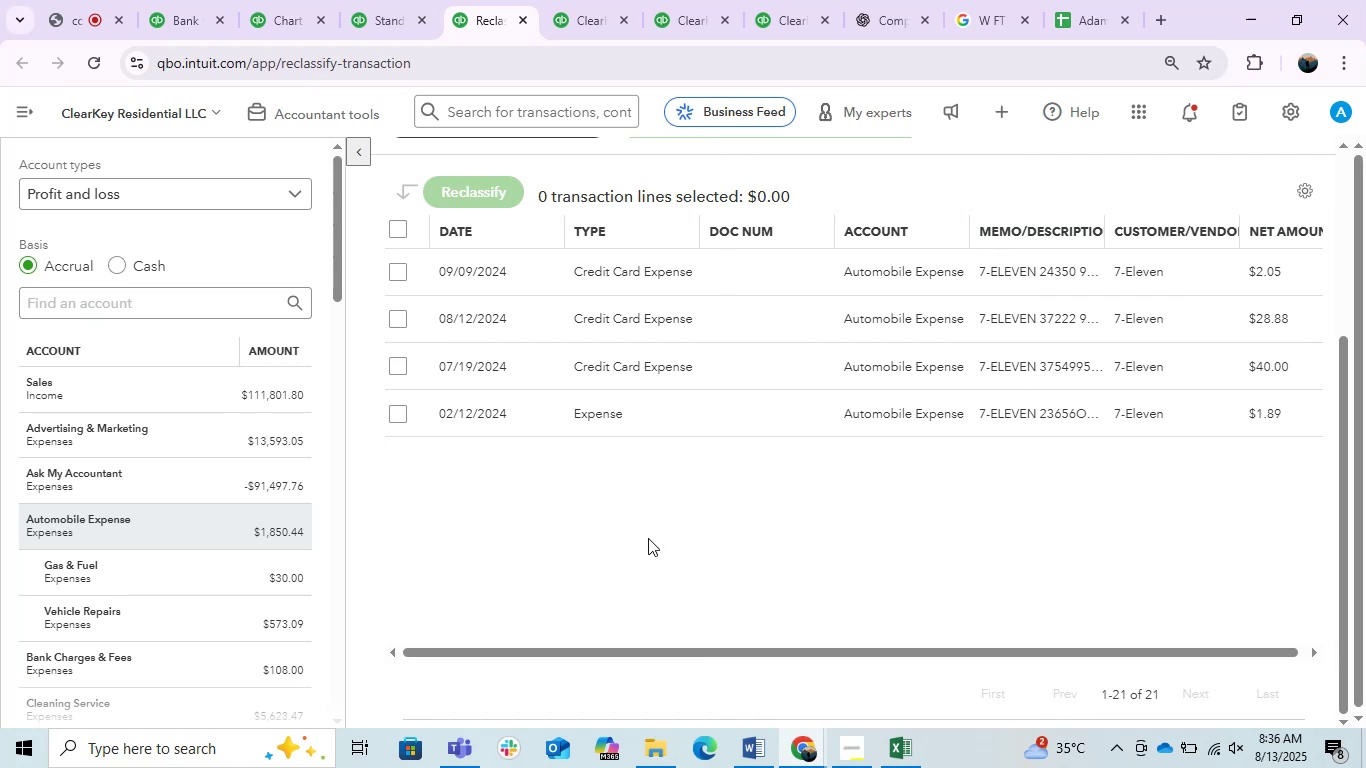 
scroll: coordinate [640, 539], scroll_direction: up, amount: 1.0
 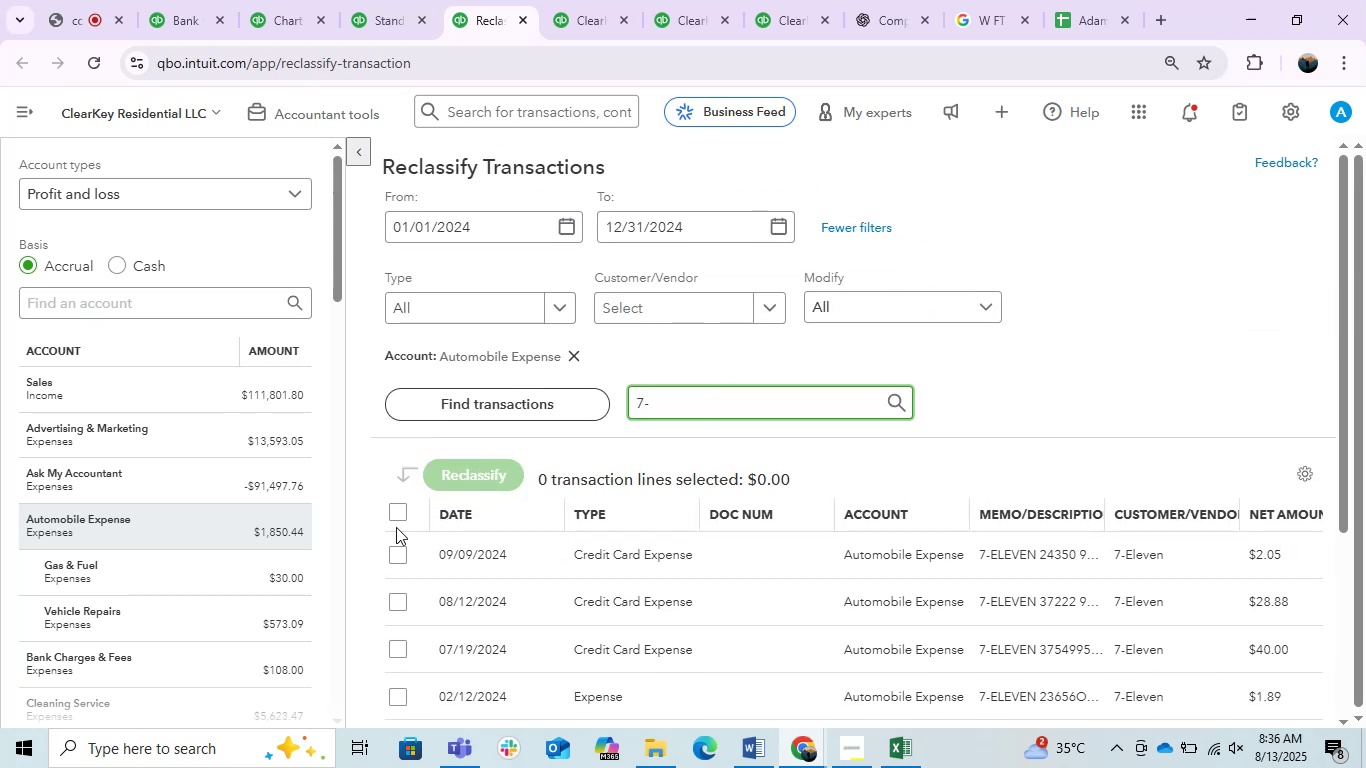 
left_click([388, 509])
 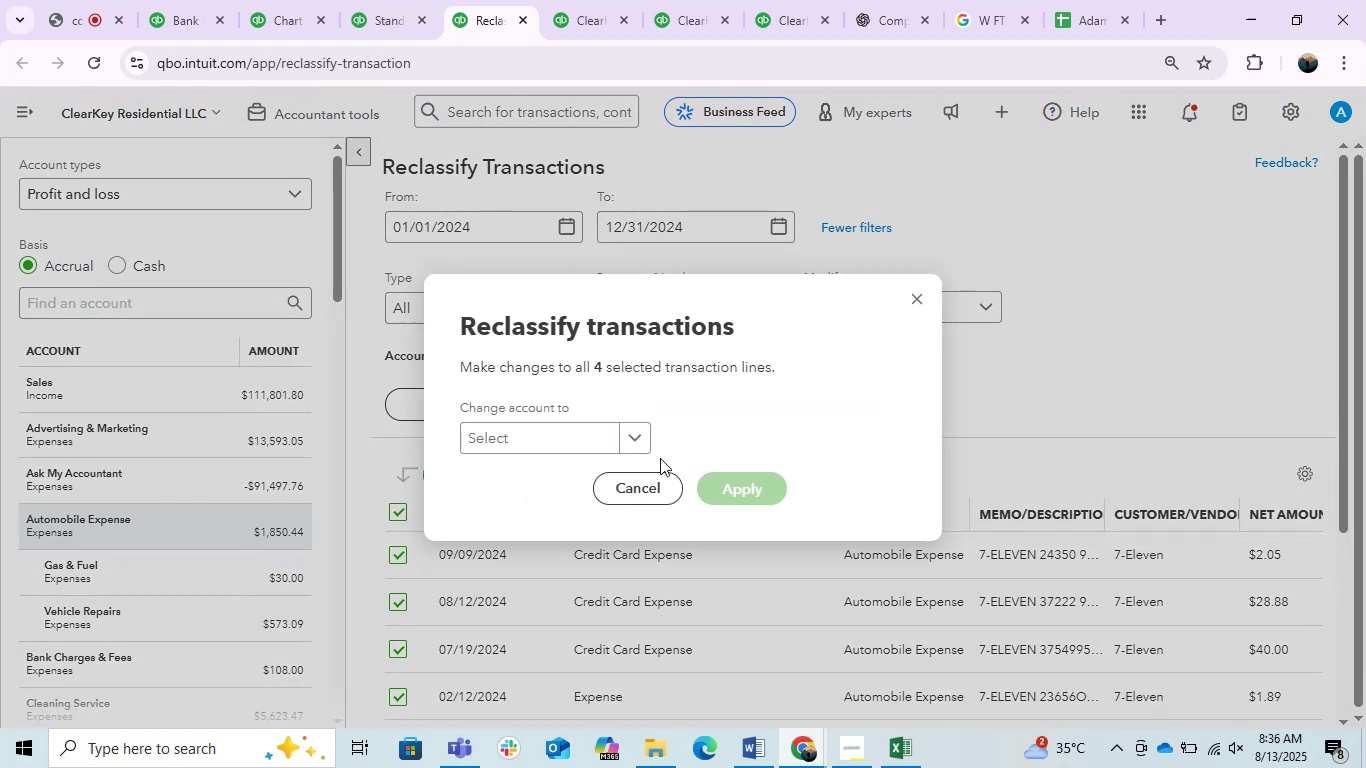 
left_click([578, 436])
 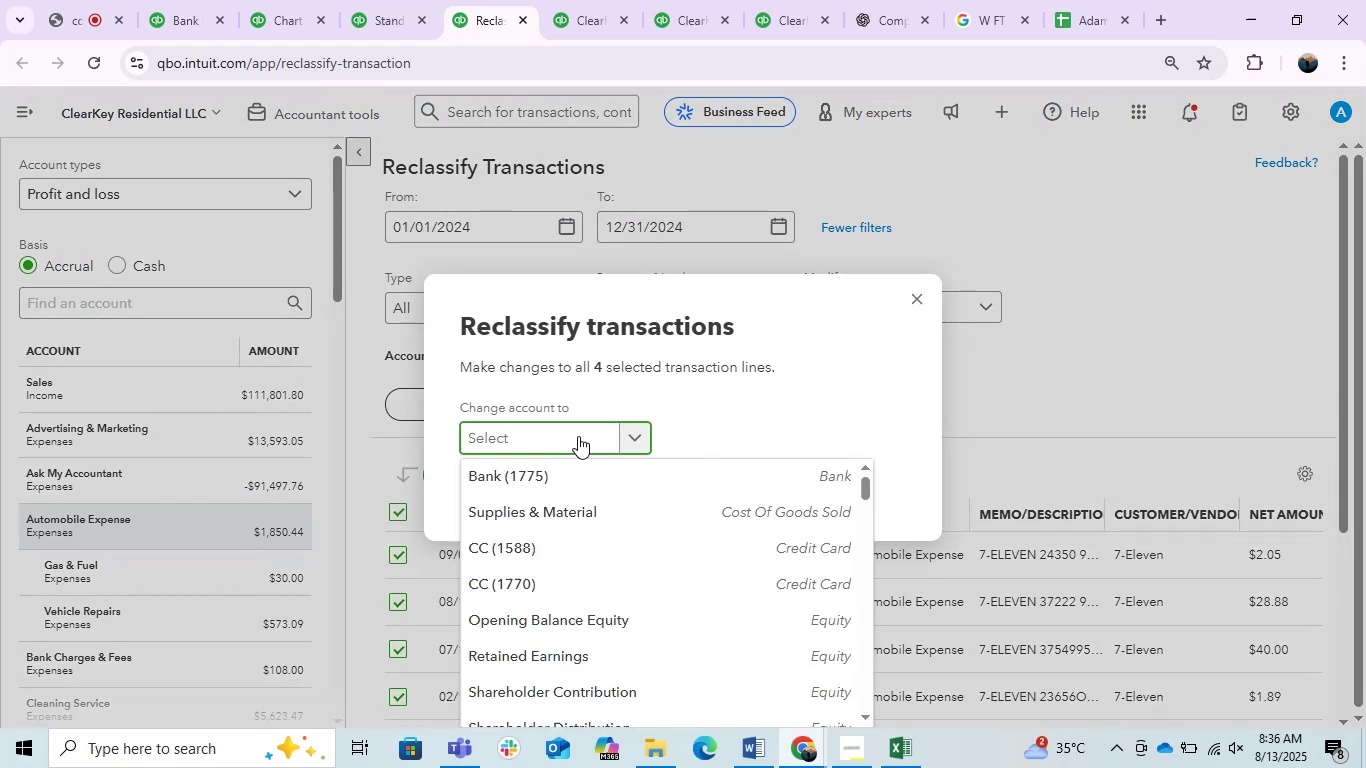 
type(fue)
 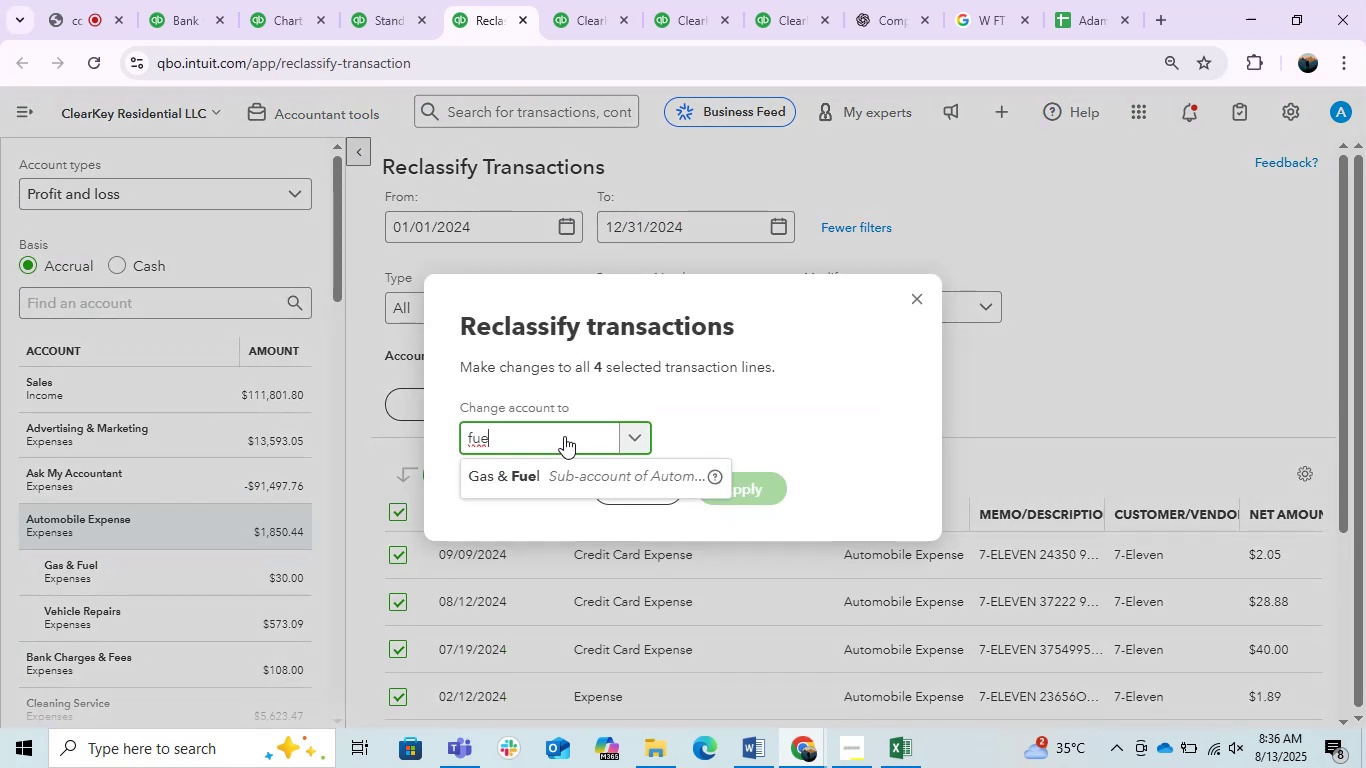 
left_click([553, 483])
 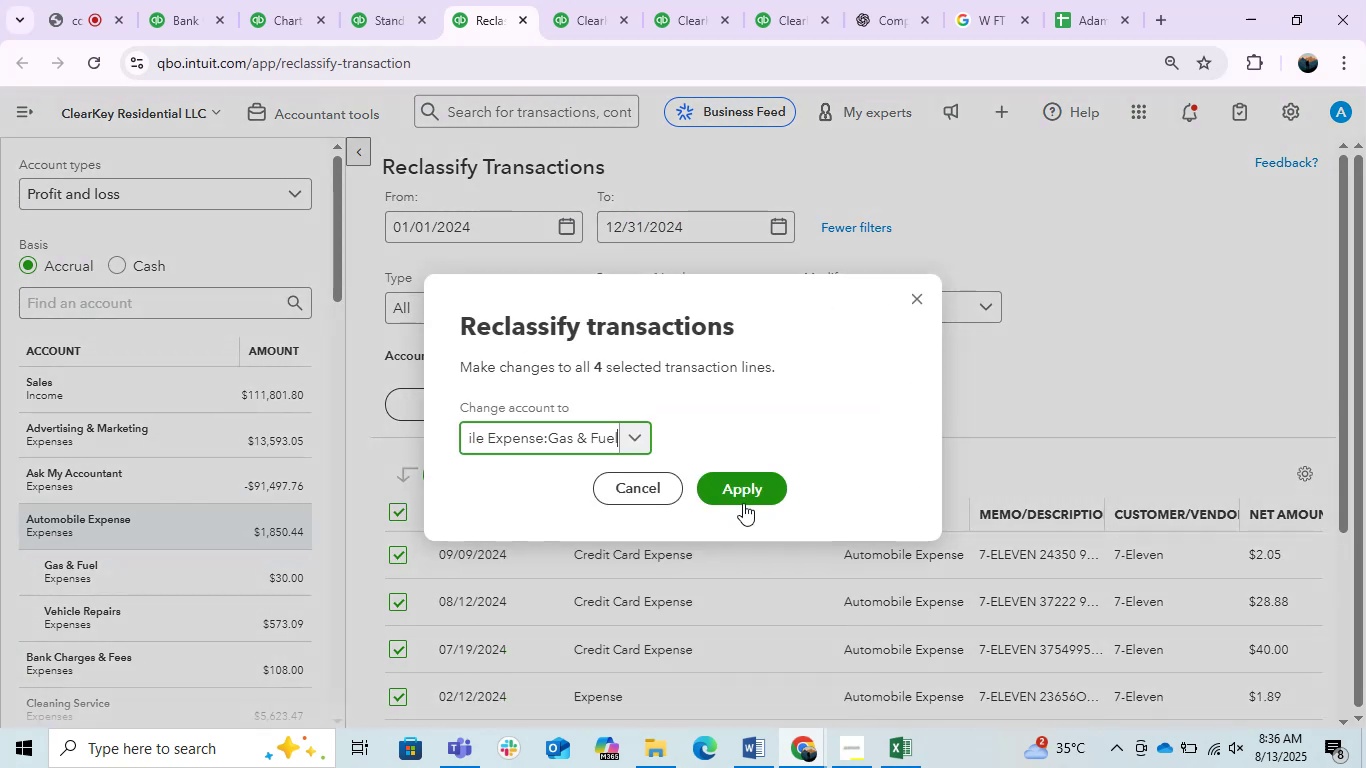 
left_click([743, 503])
 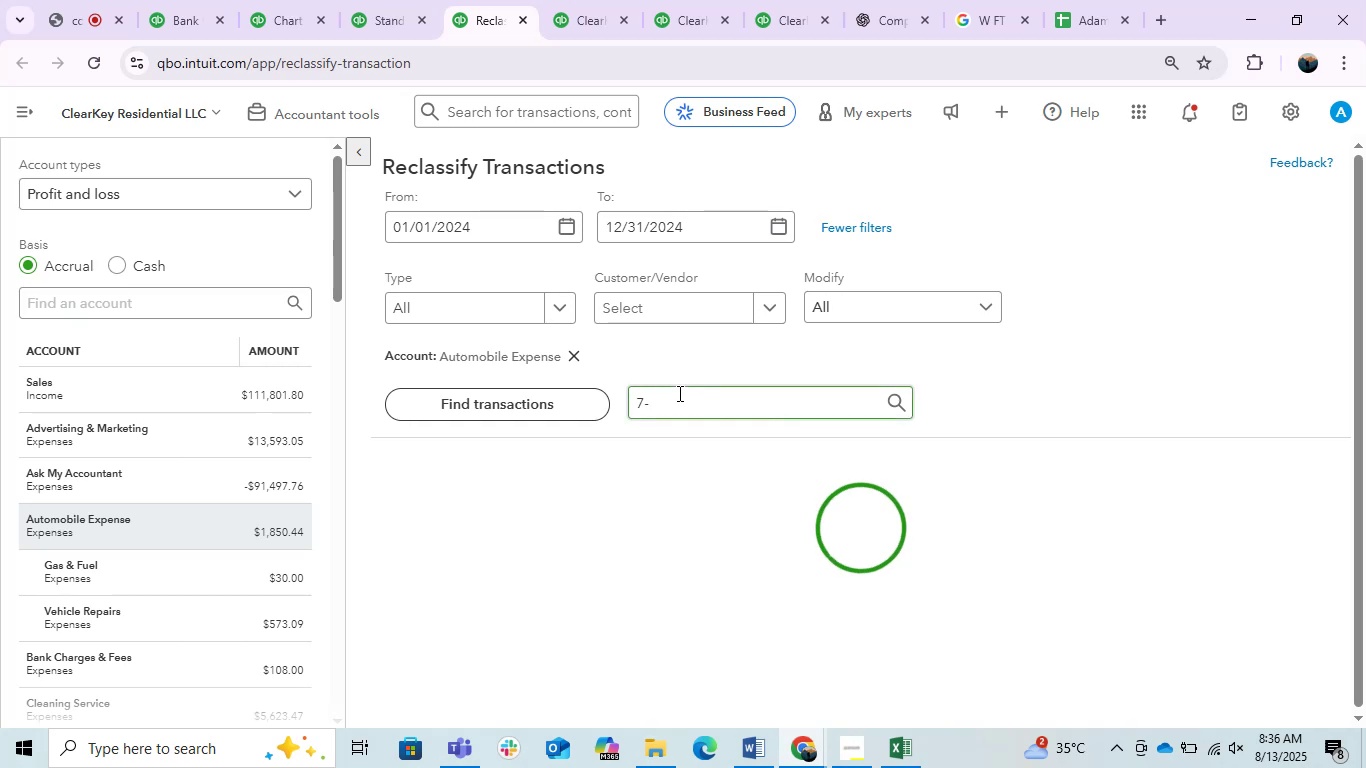 
double_click([678, 393])
 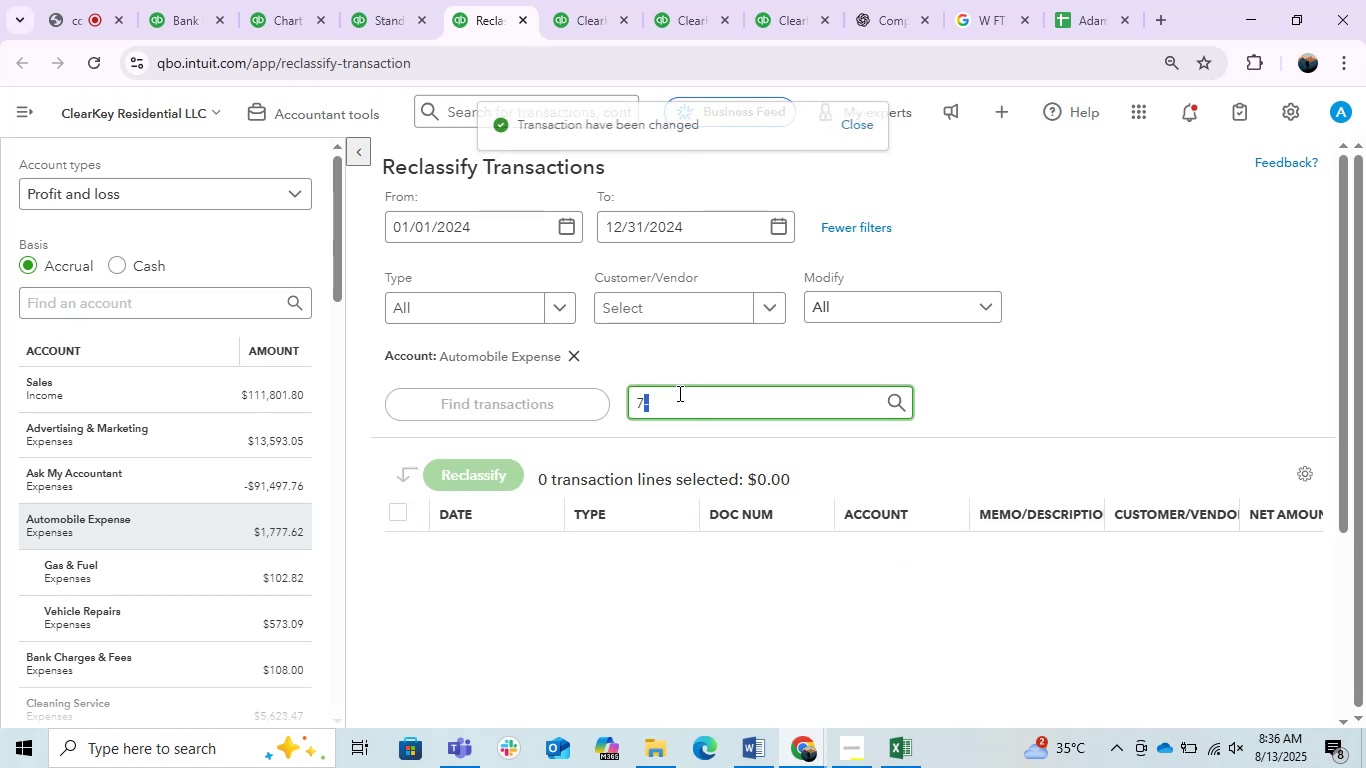 
triple_click([678, 393])
 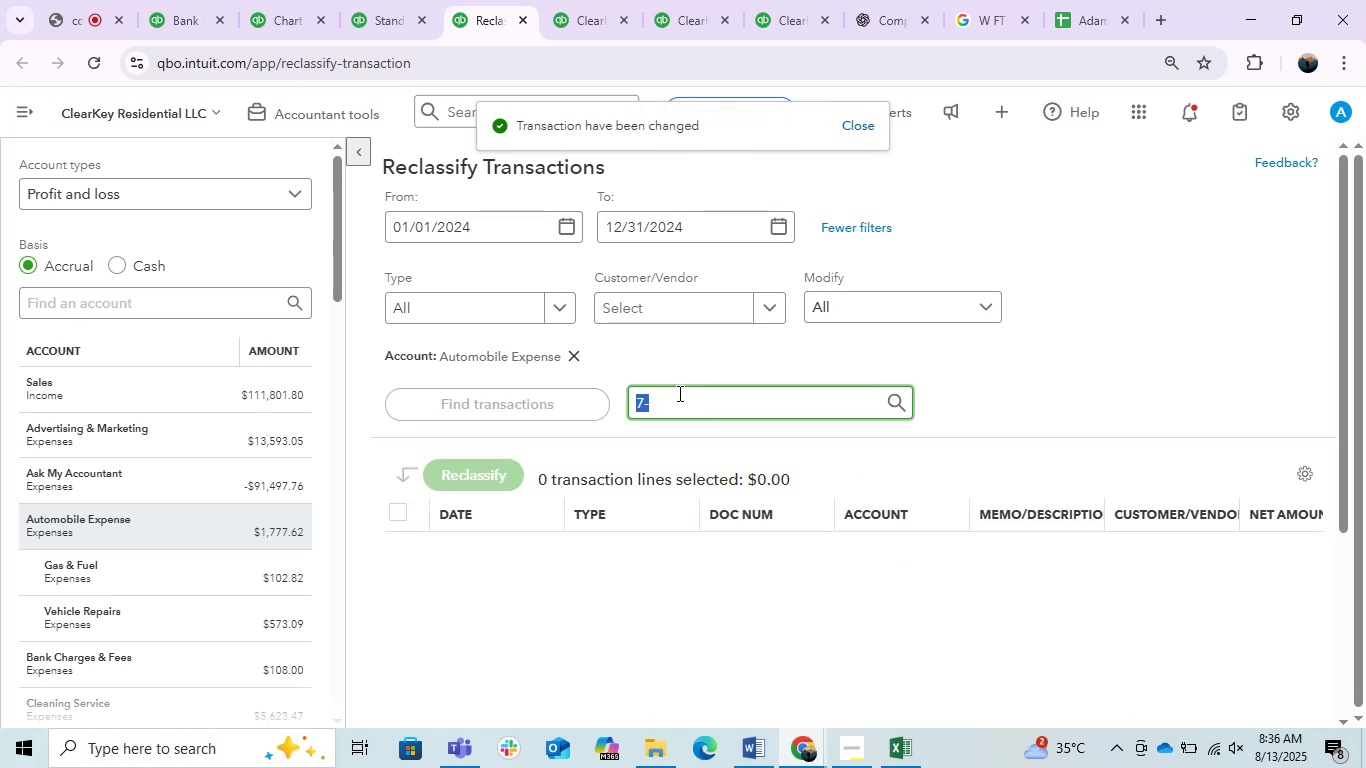 
type(chev)
 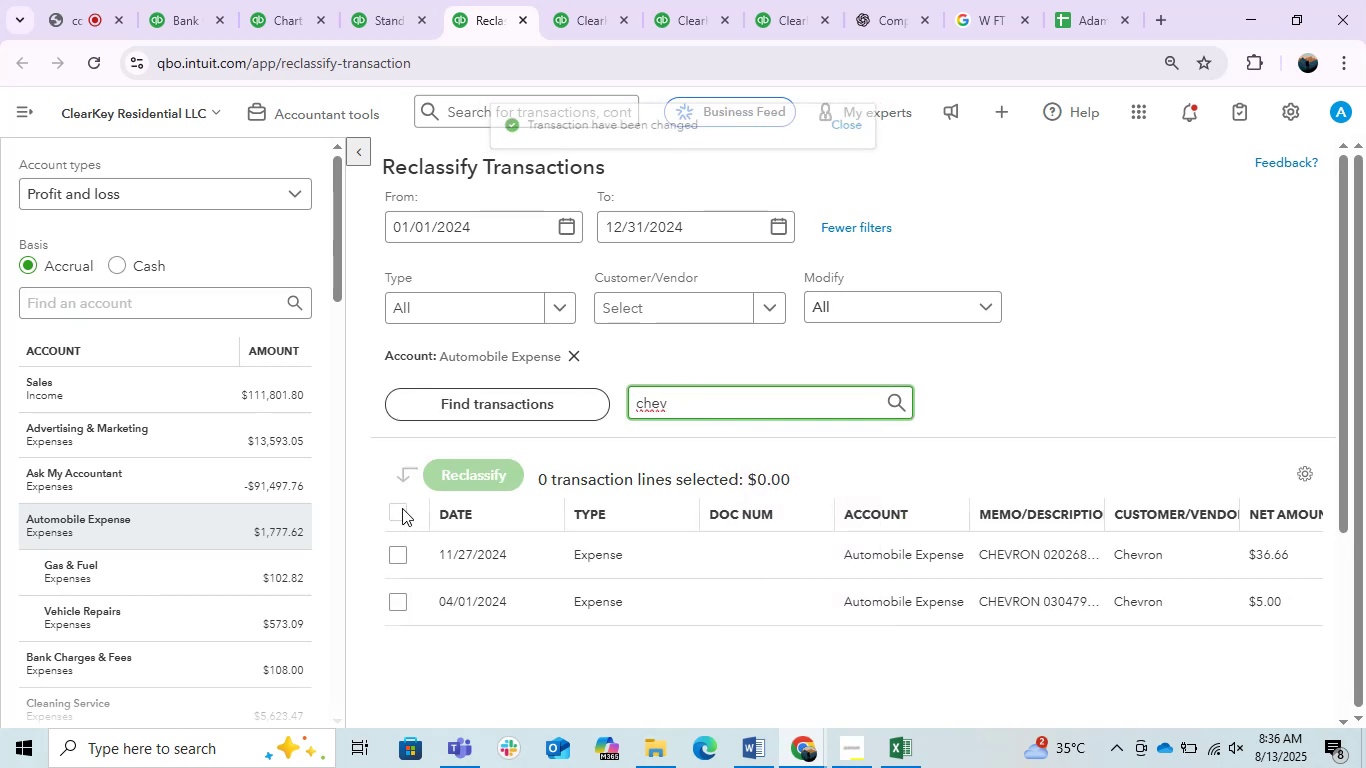 
double_click([394, 552])
 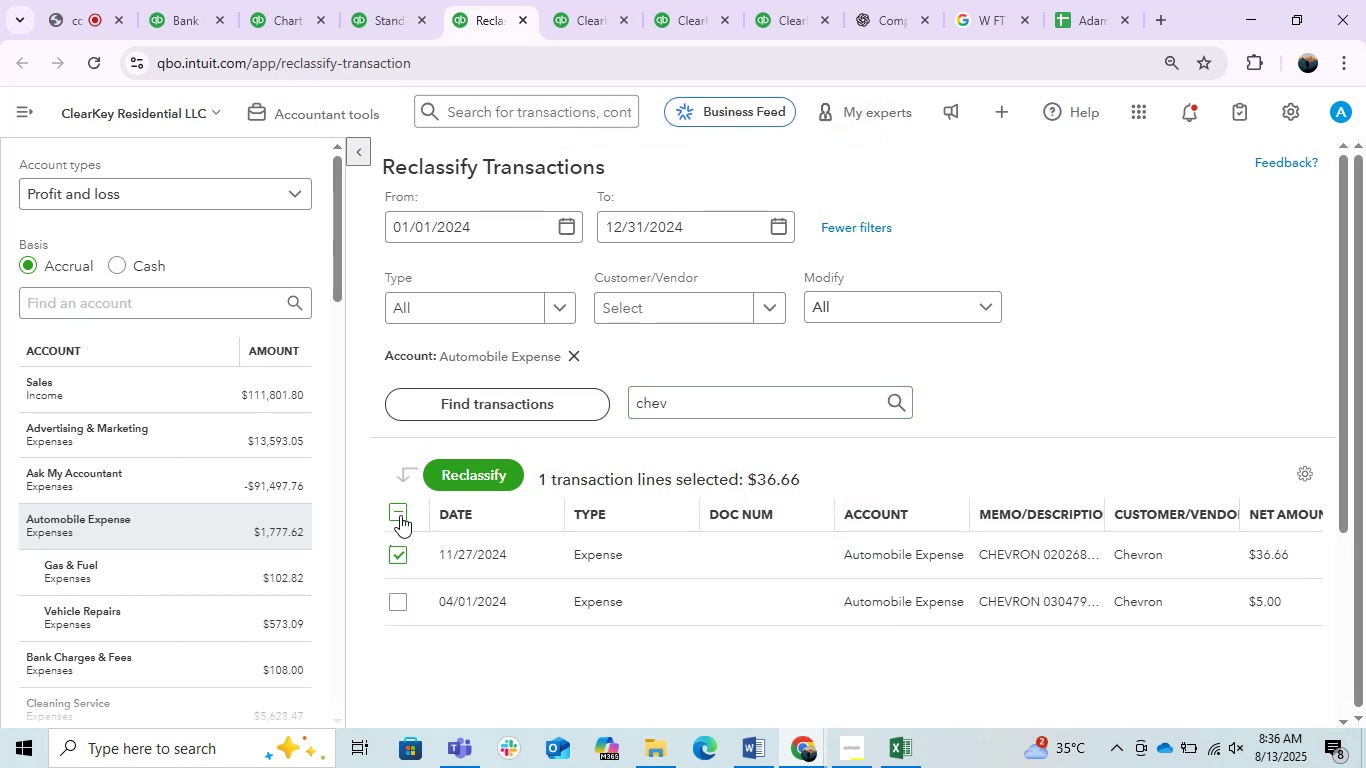 
triple_click([400, 515])
 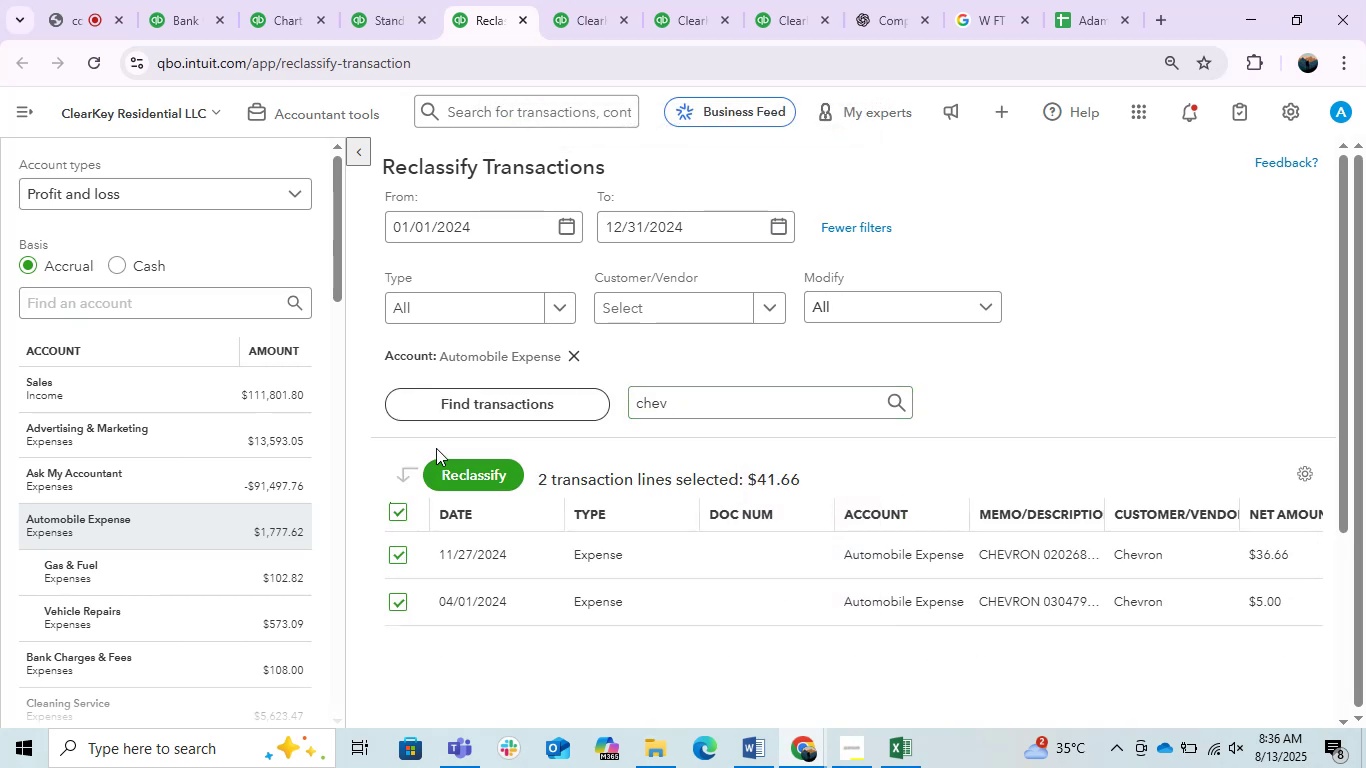 
left_click([436, 448])
 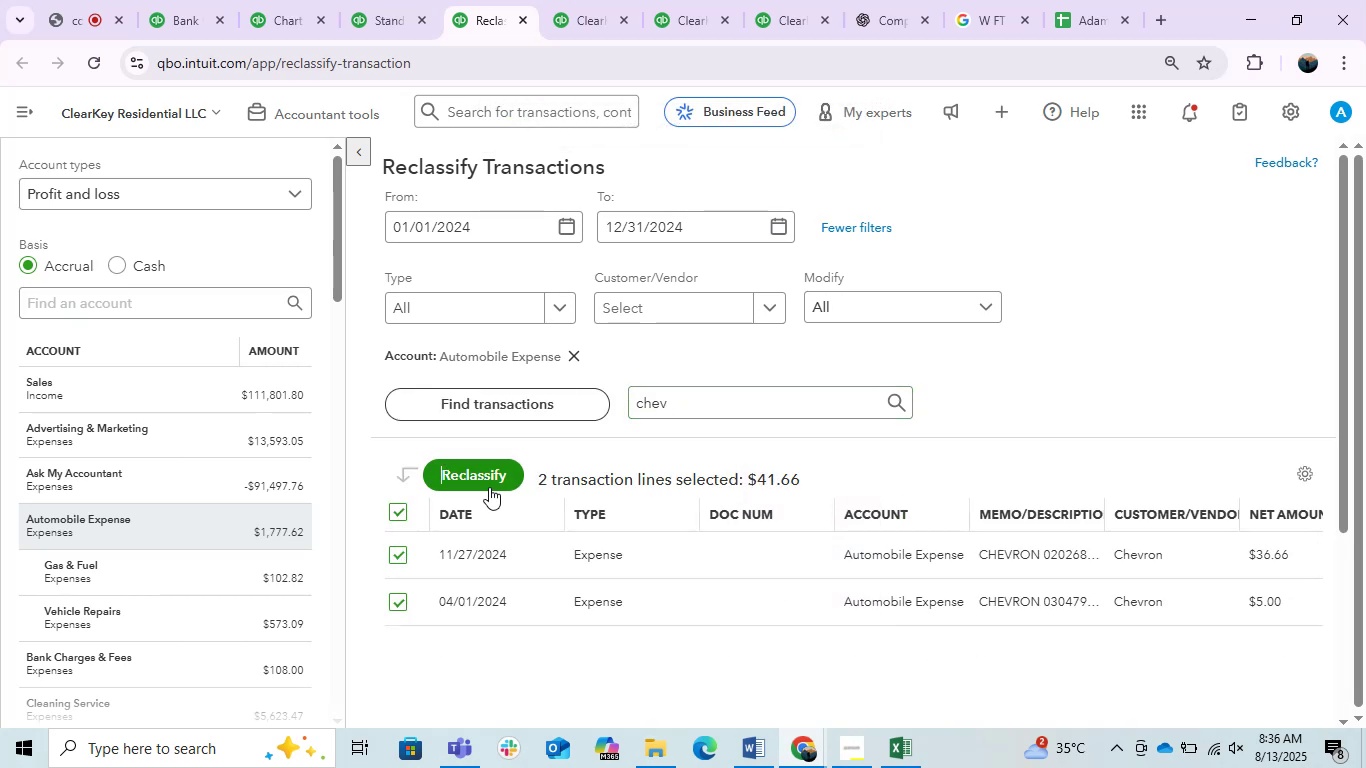 
left_click([479, 477])
 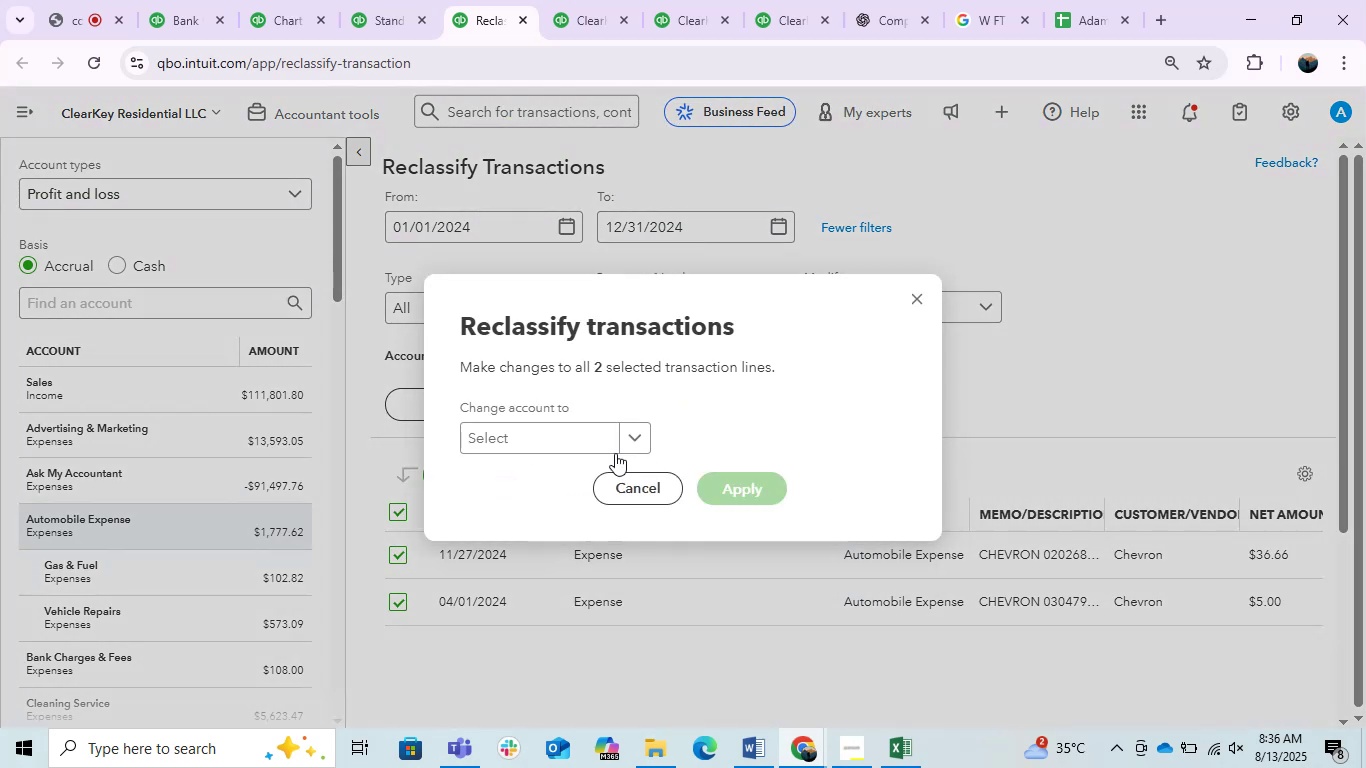 
left_click([578, 452])
 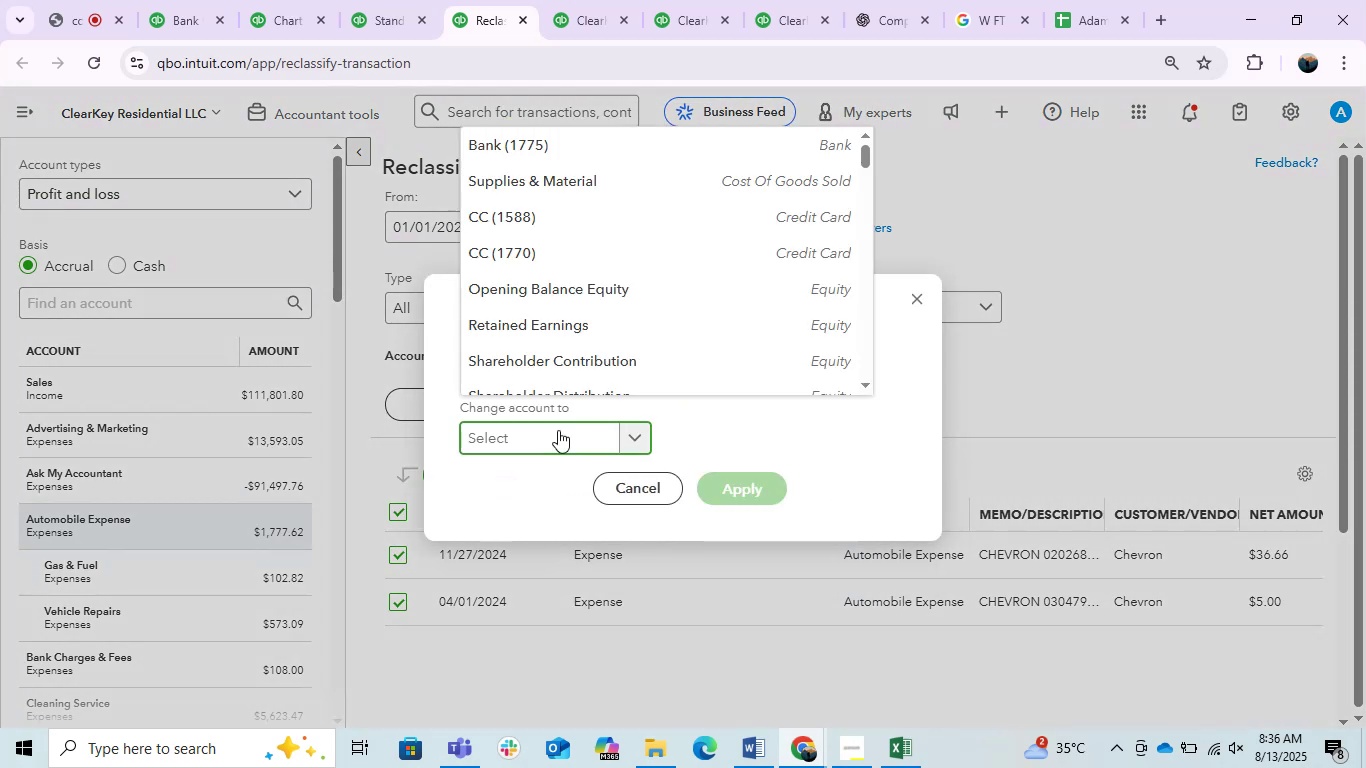 
type(fue)
 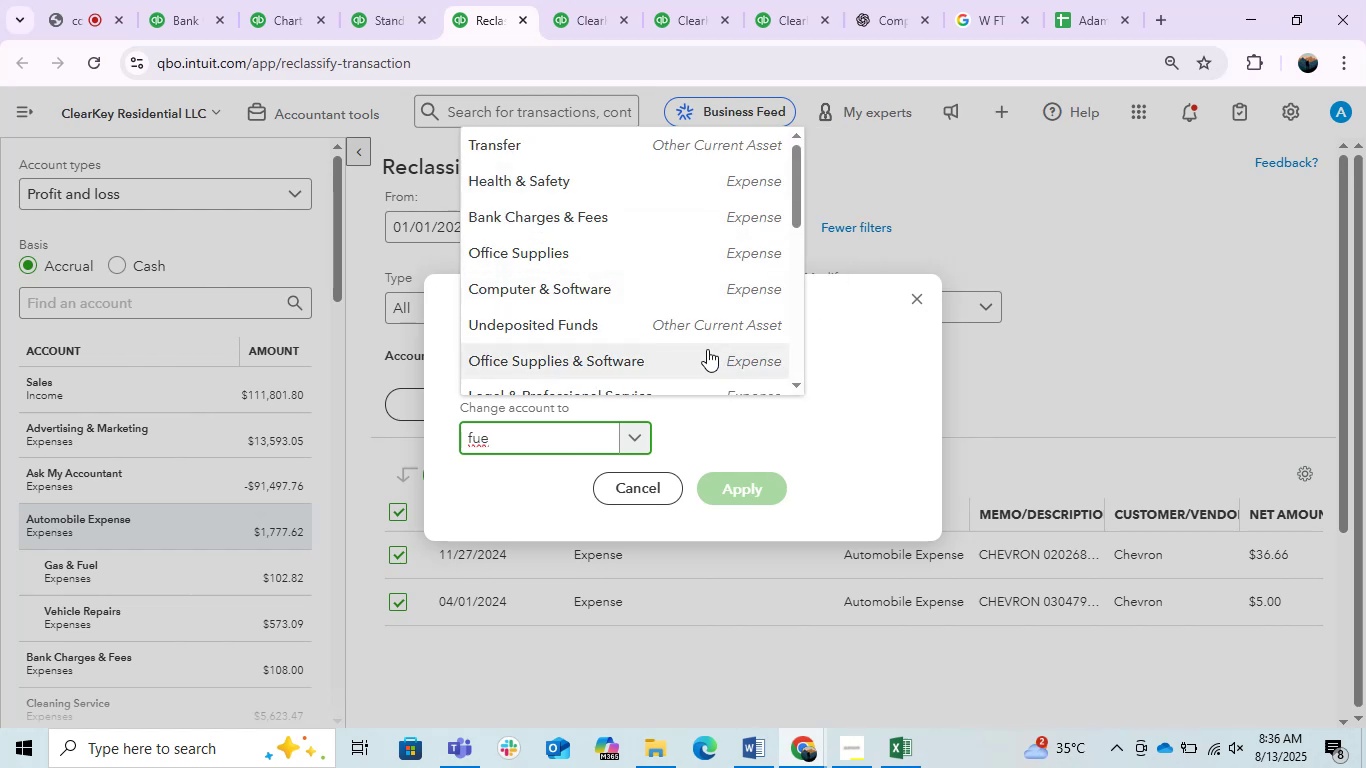 
key(L)
 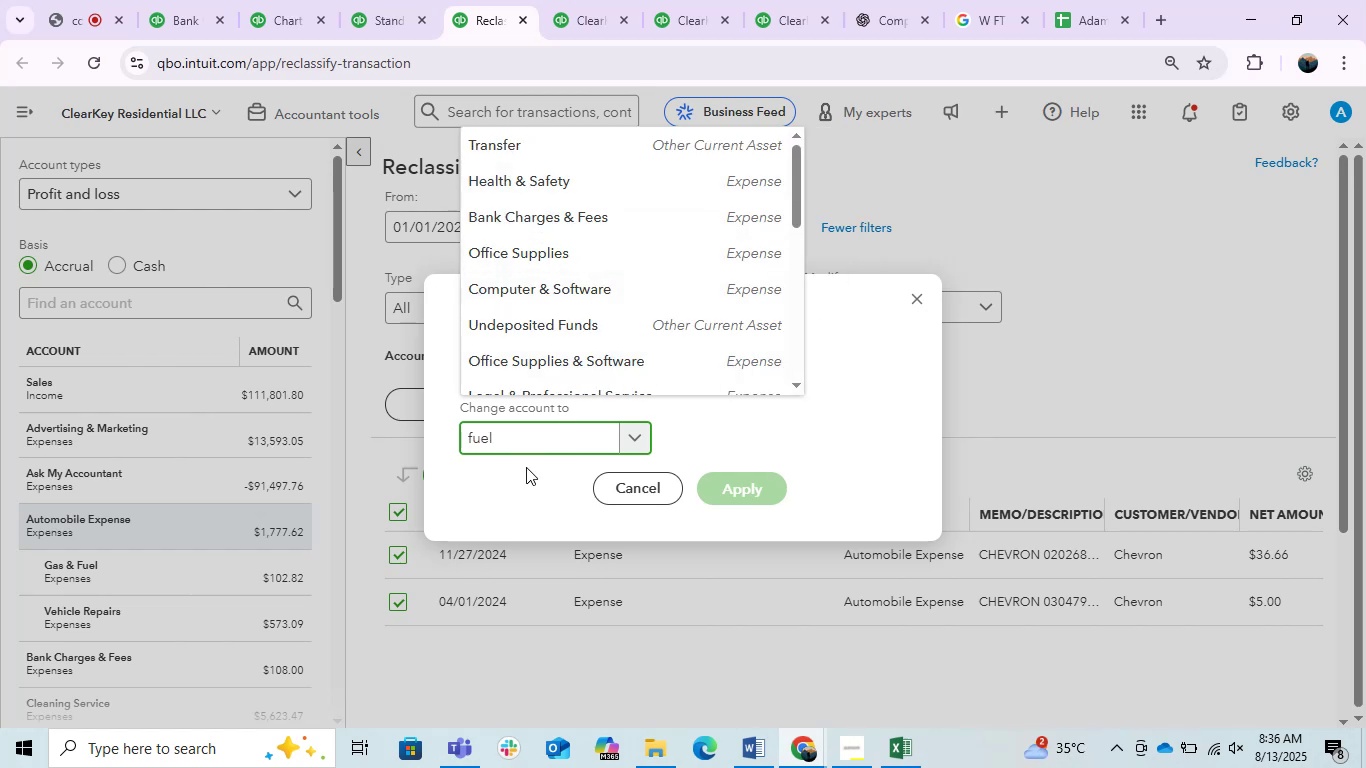 
key(Space)
 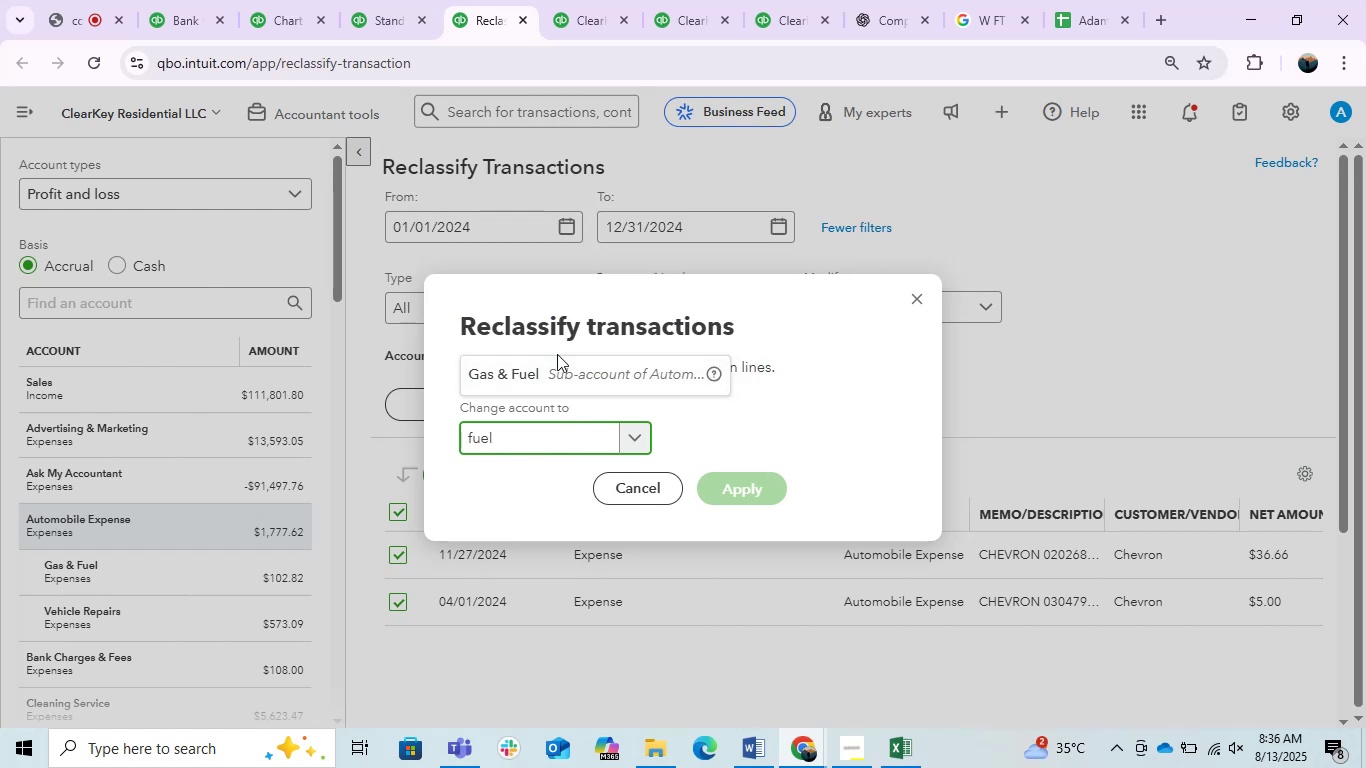 
left_click([552, 369])
 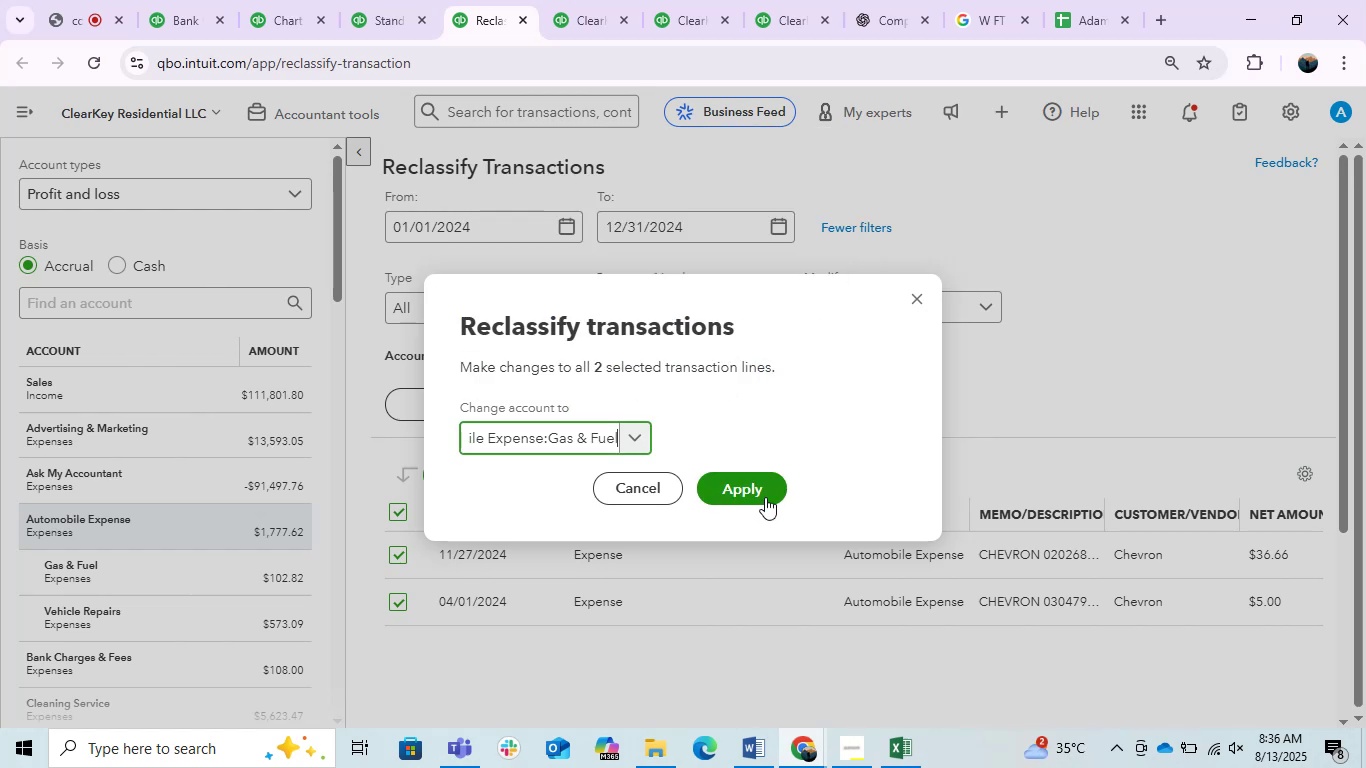 
left_click([748, 480])
 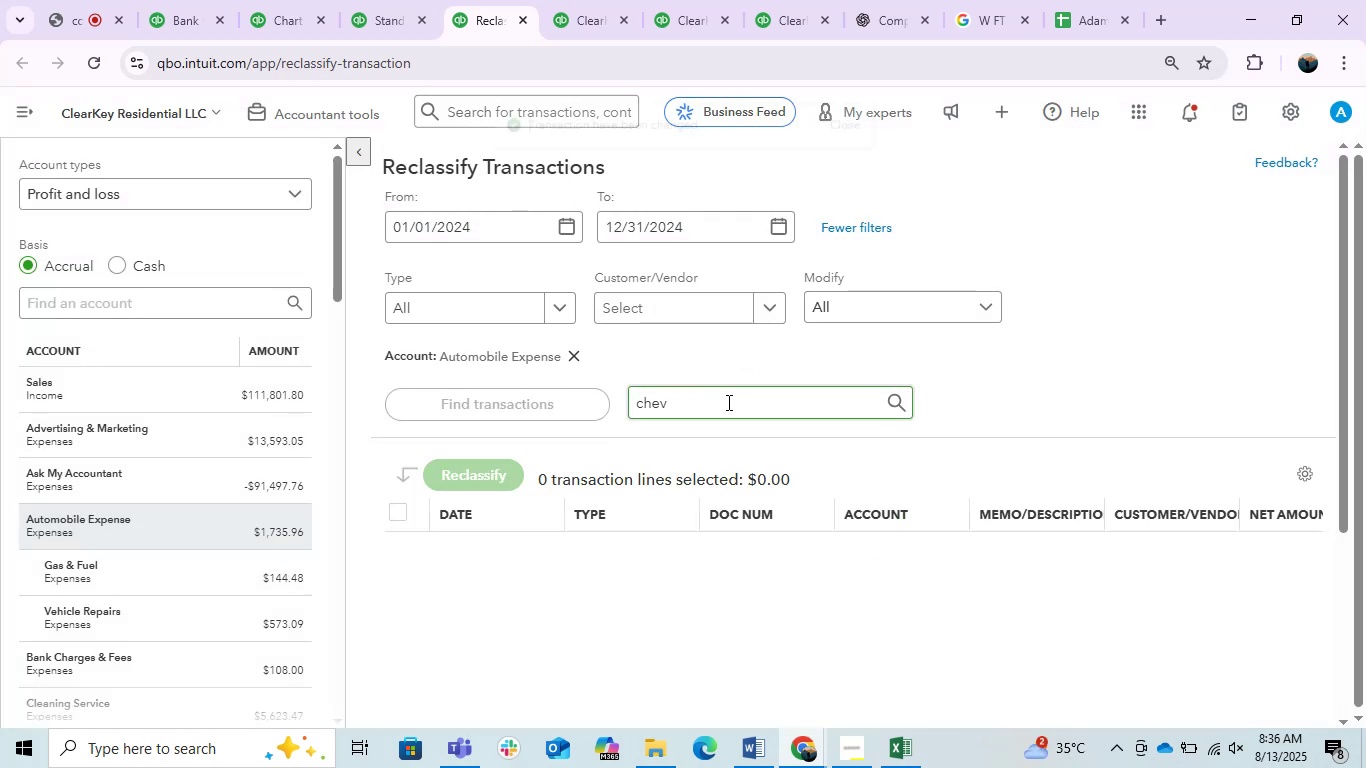 
double_click([727, 402])
 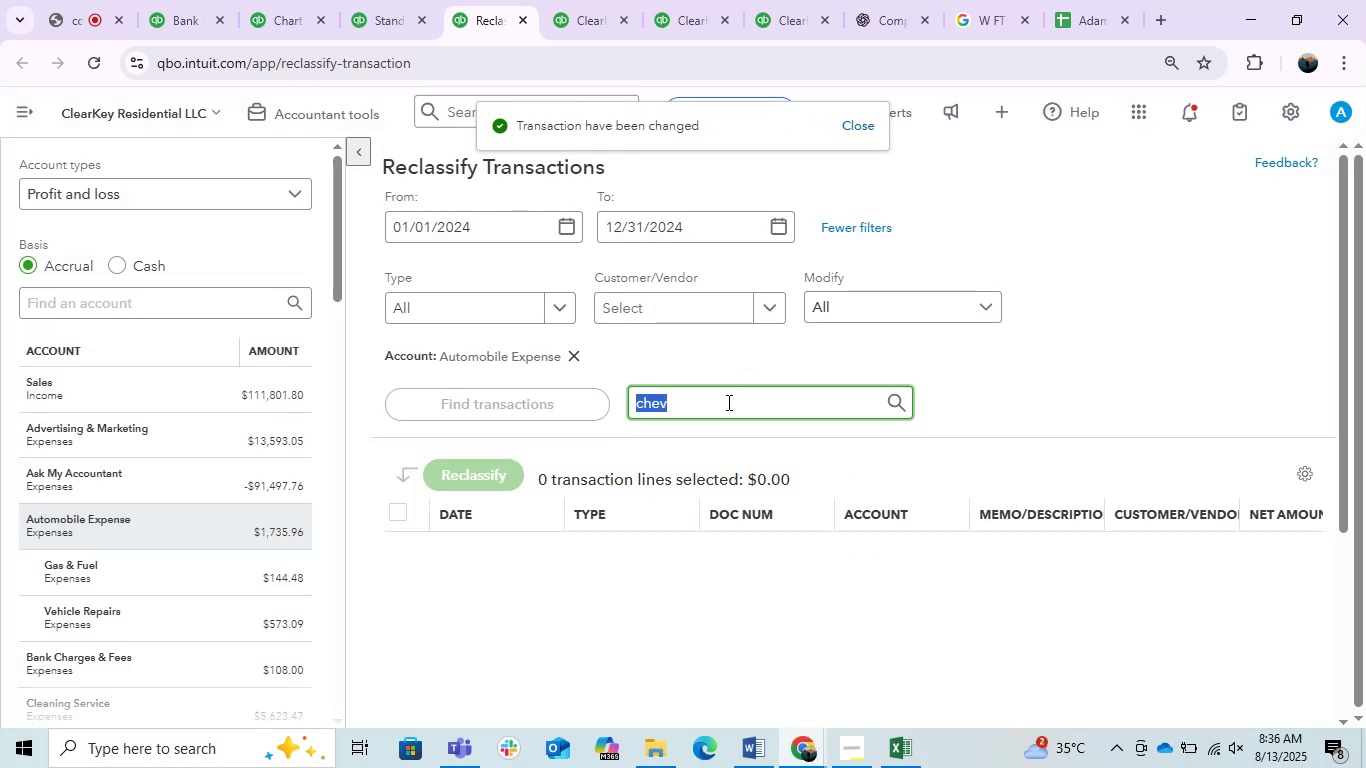 
type(mar)
 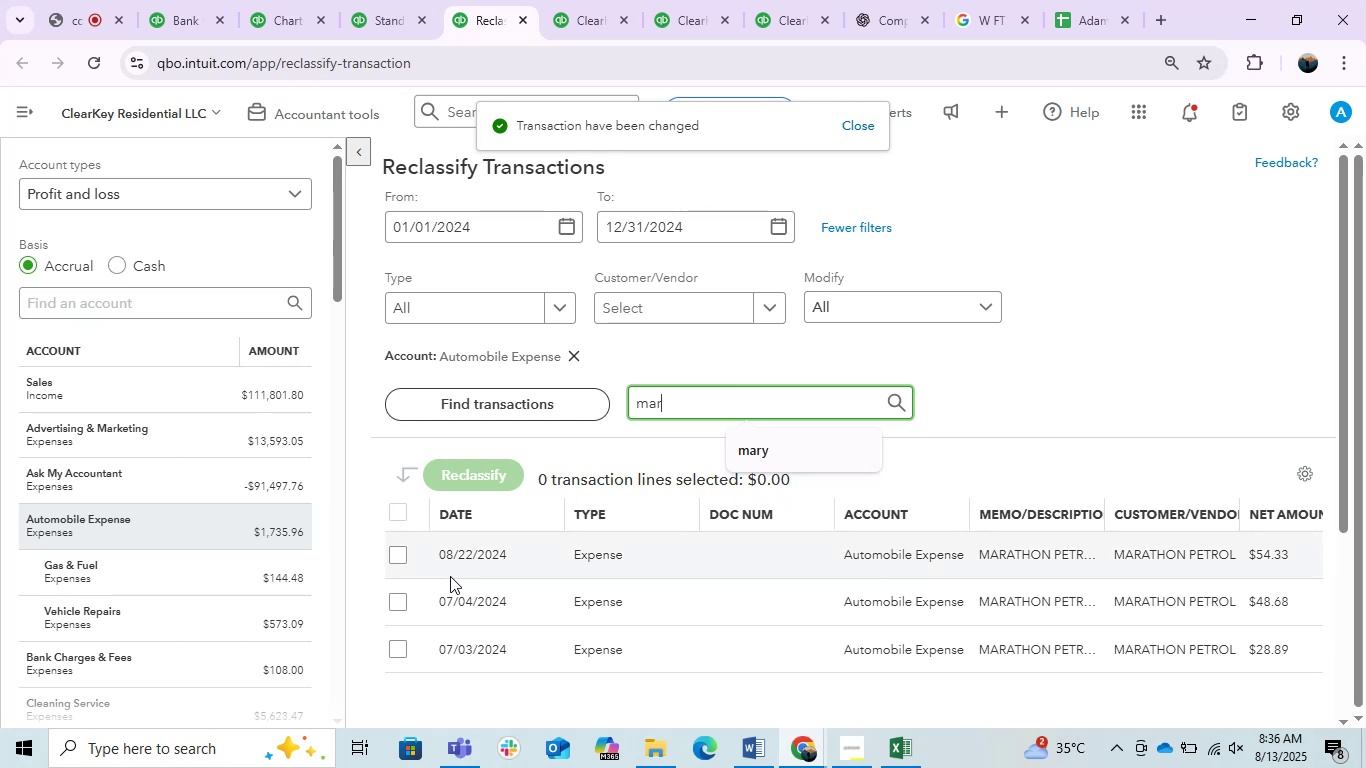 
left_click([401, 561])
 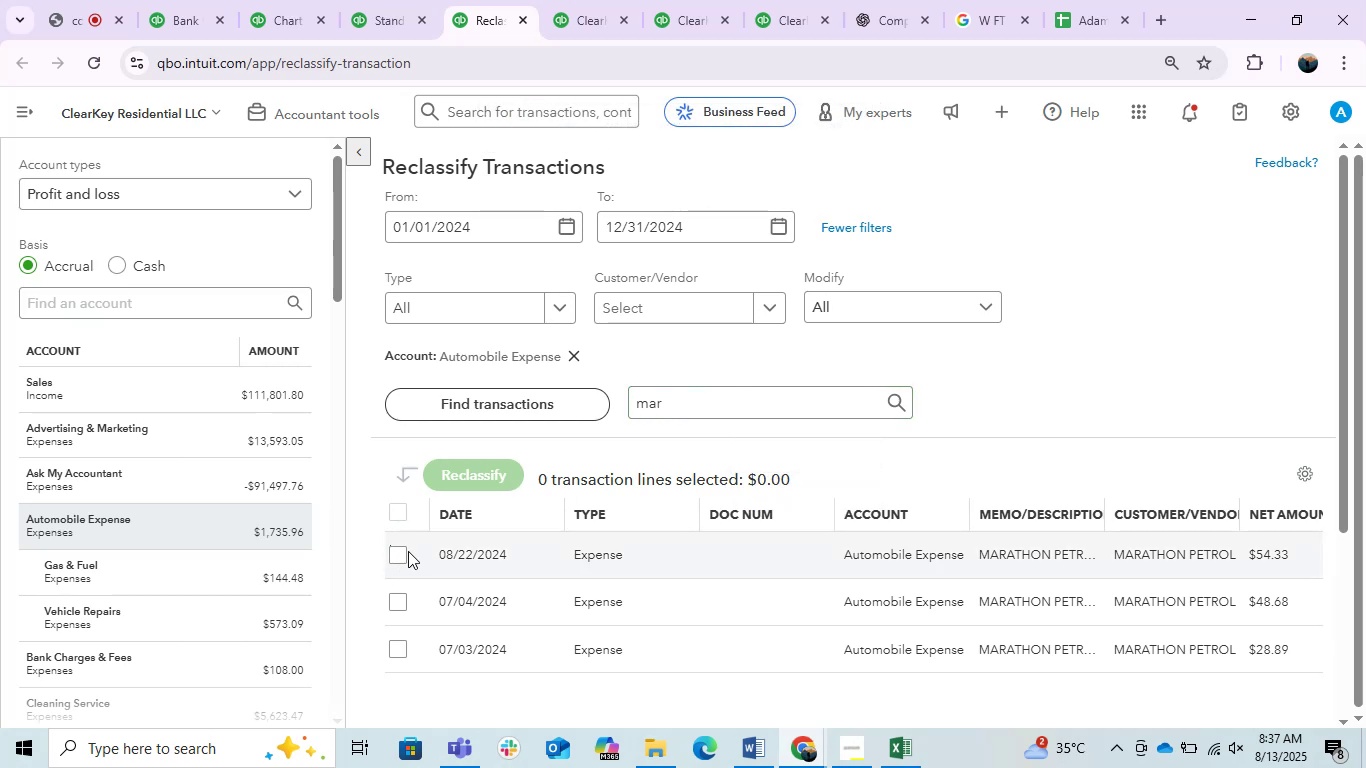 
left_click([404, 552])
 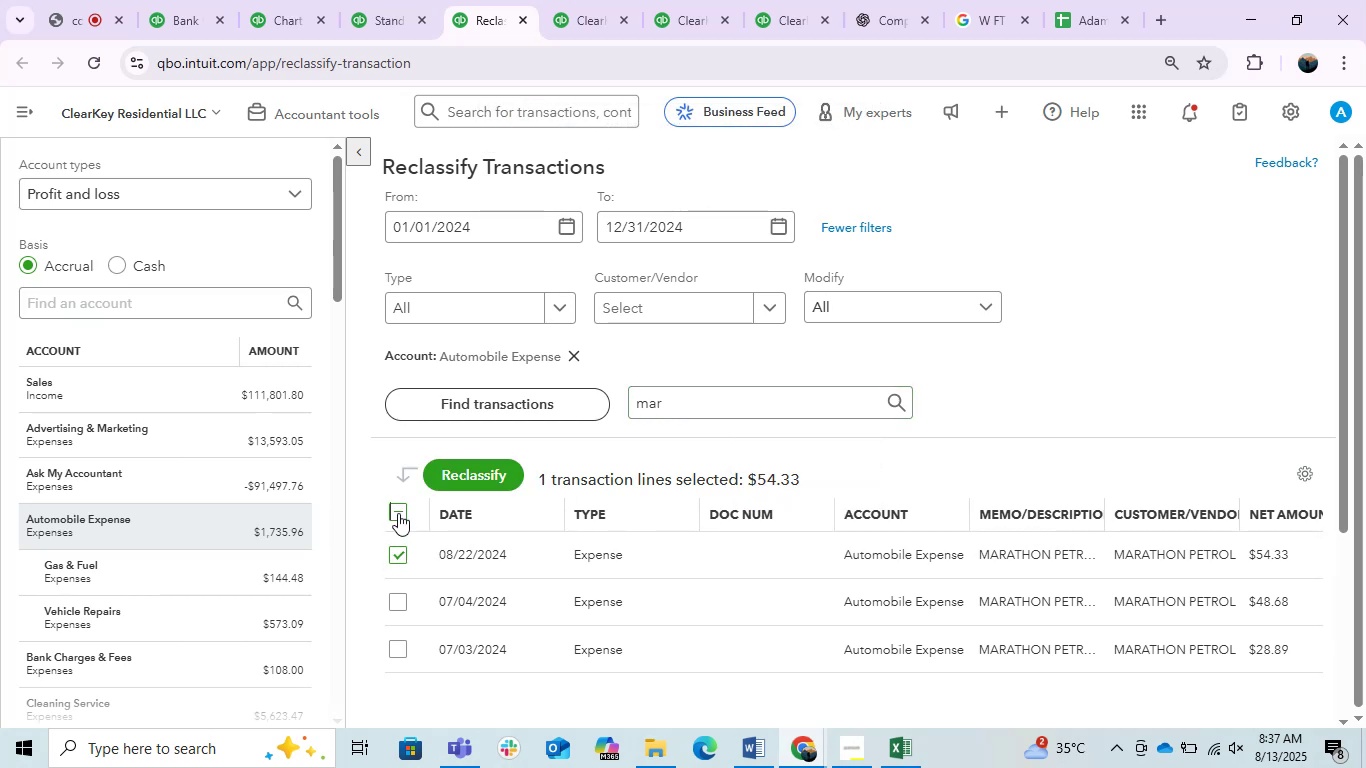 
double_click([471, 467])
 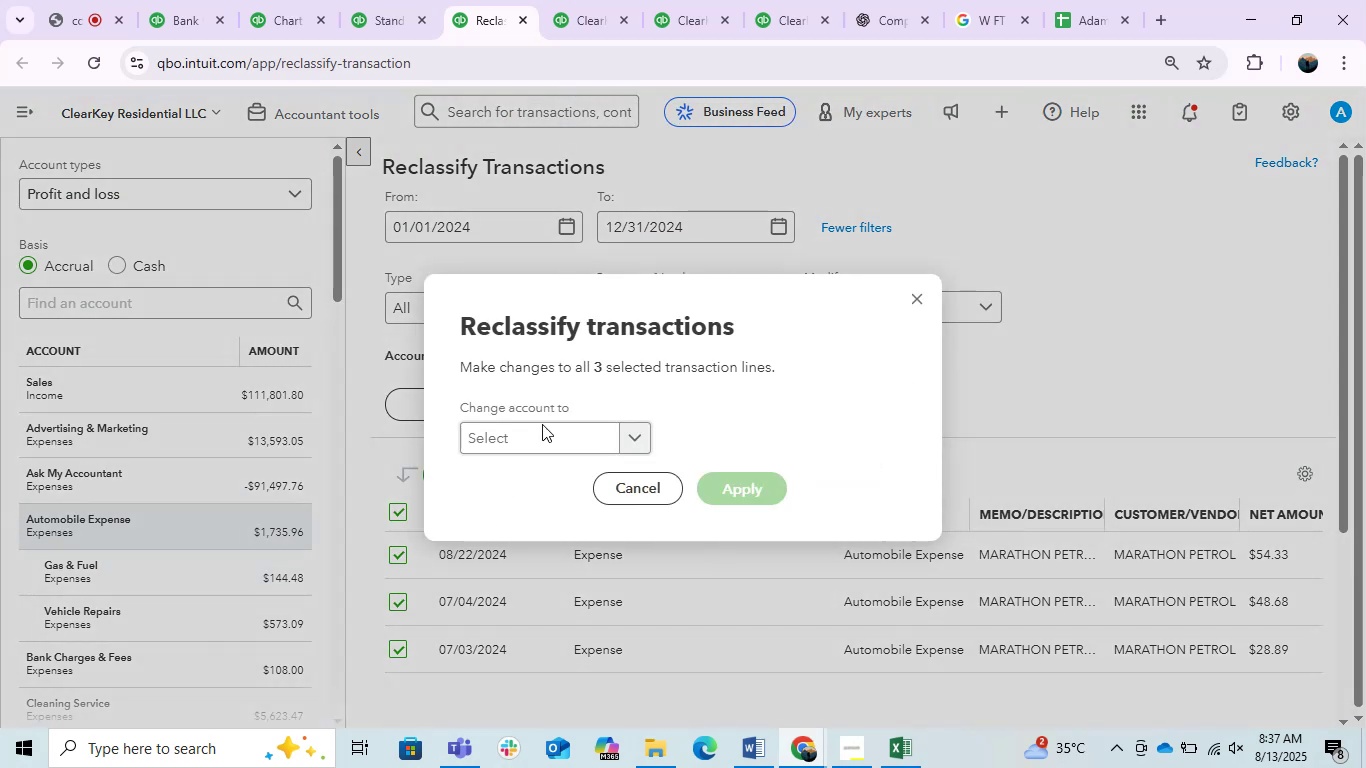 
left_click([548, 427])
 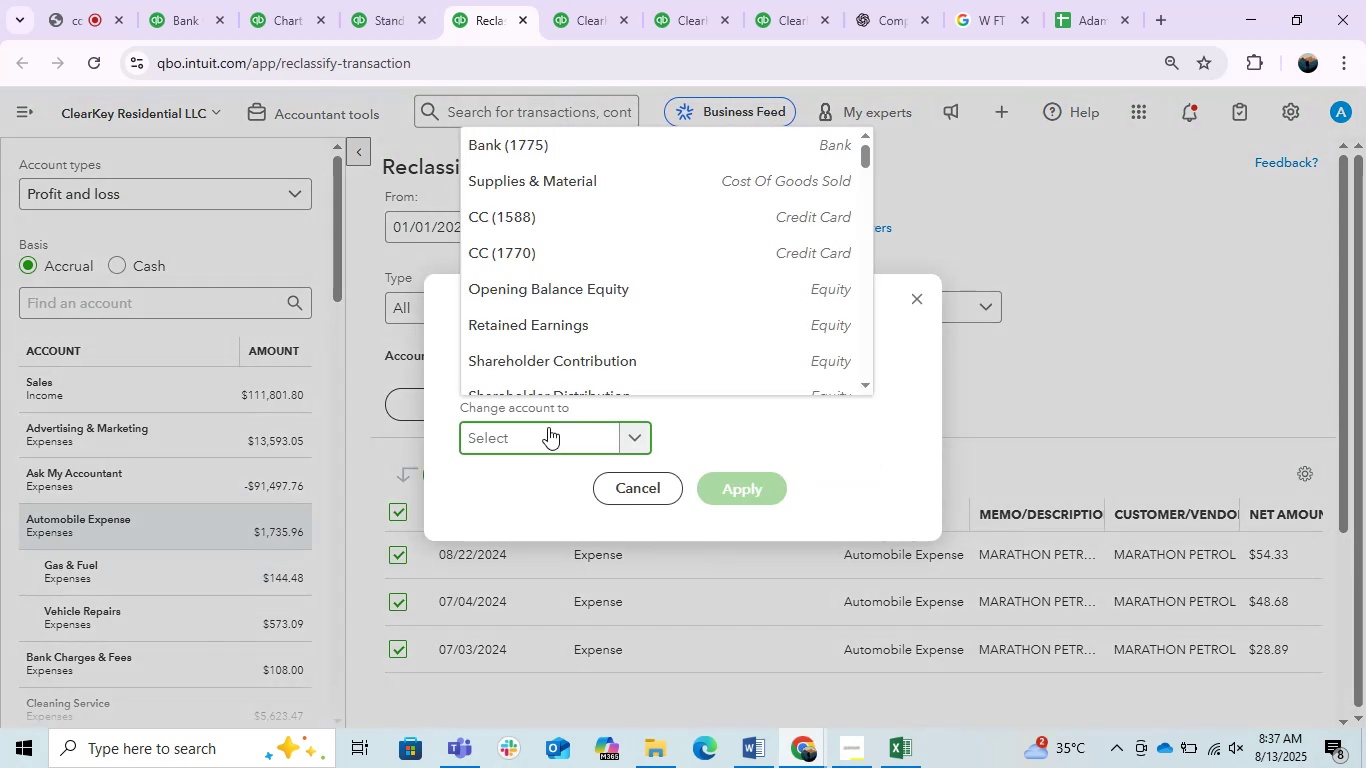 
type(fuel)
 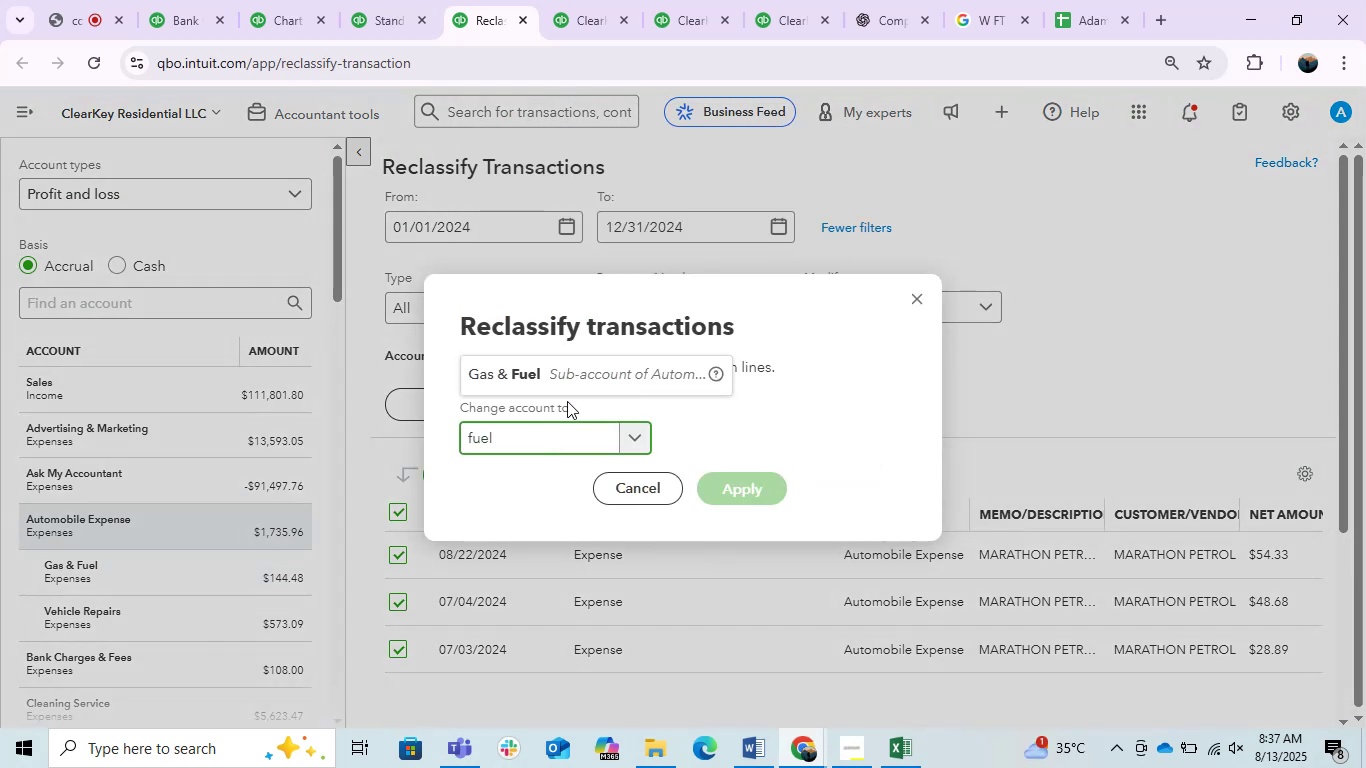 
left_click([568, 389])
 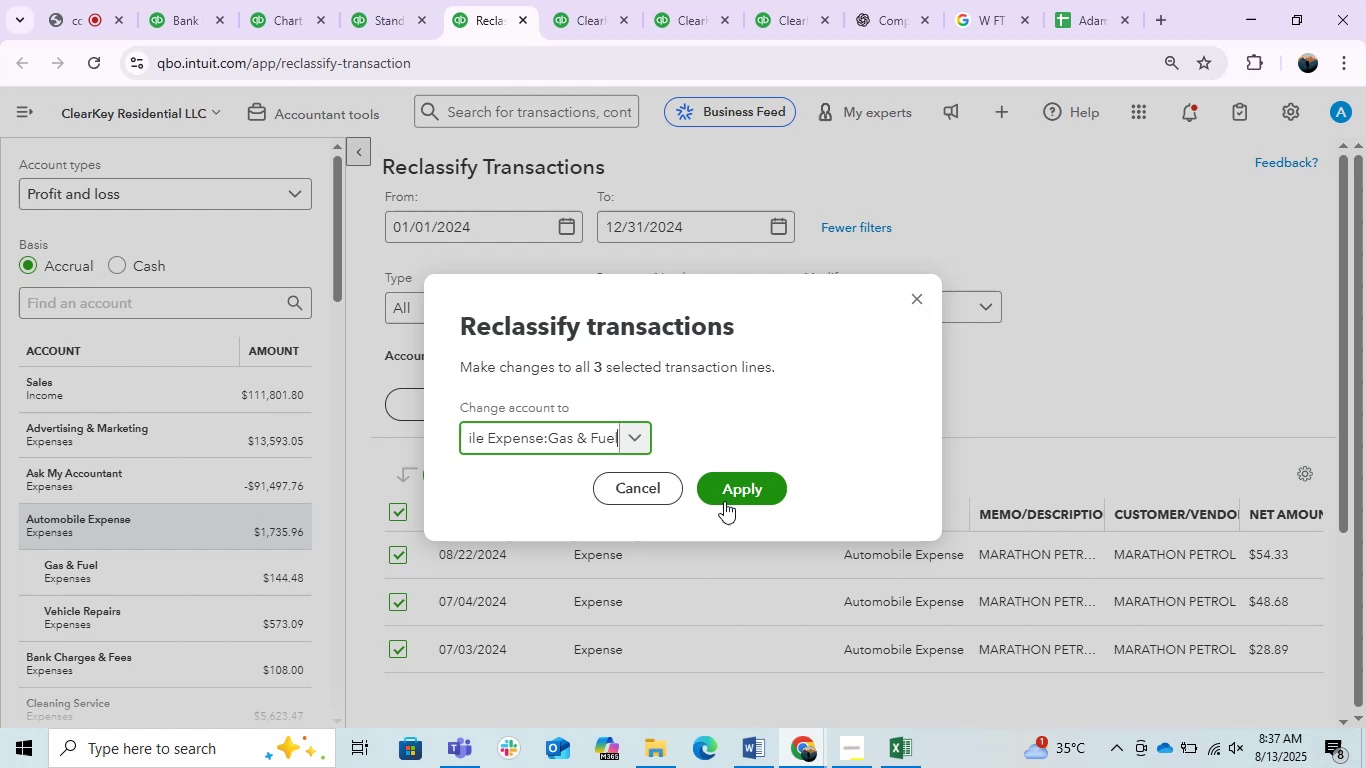 
left_click([724, 501])
 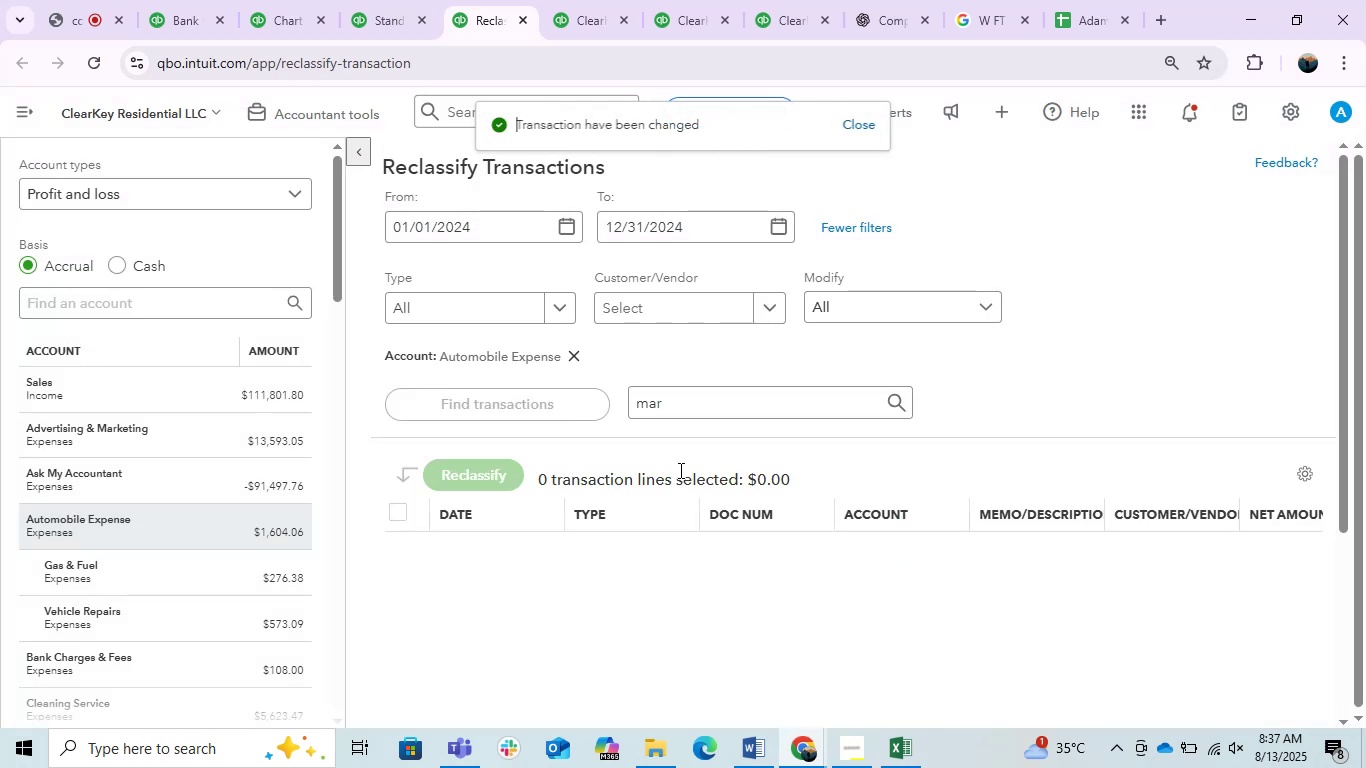 
left_click([571, 359])
 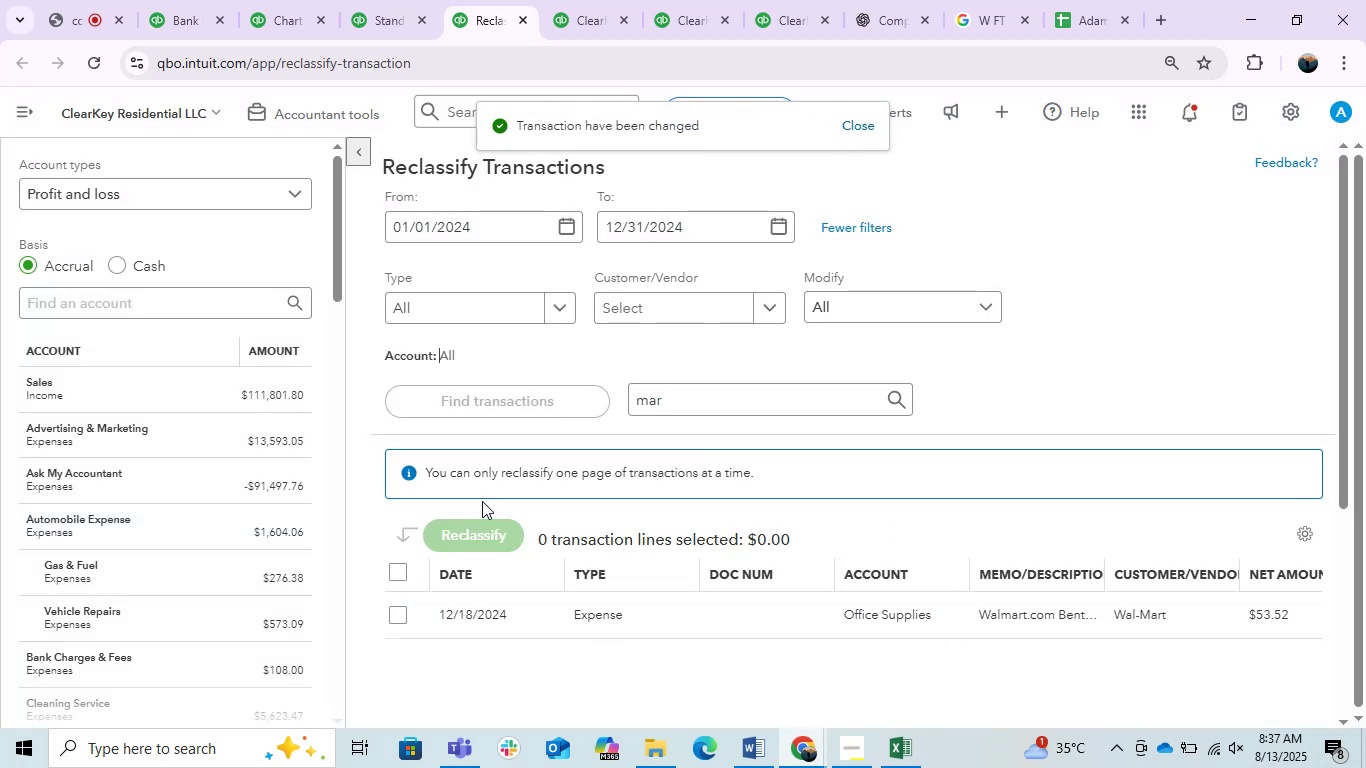 
left_click([183, 535])
 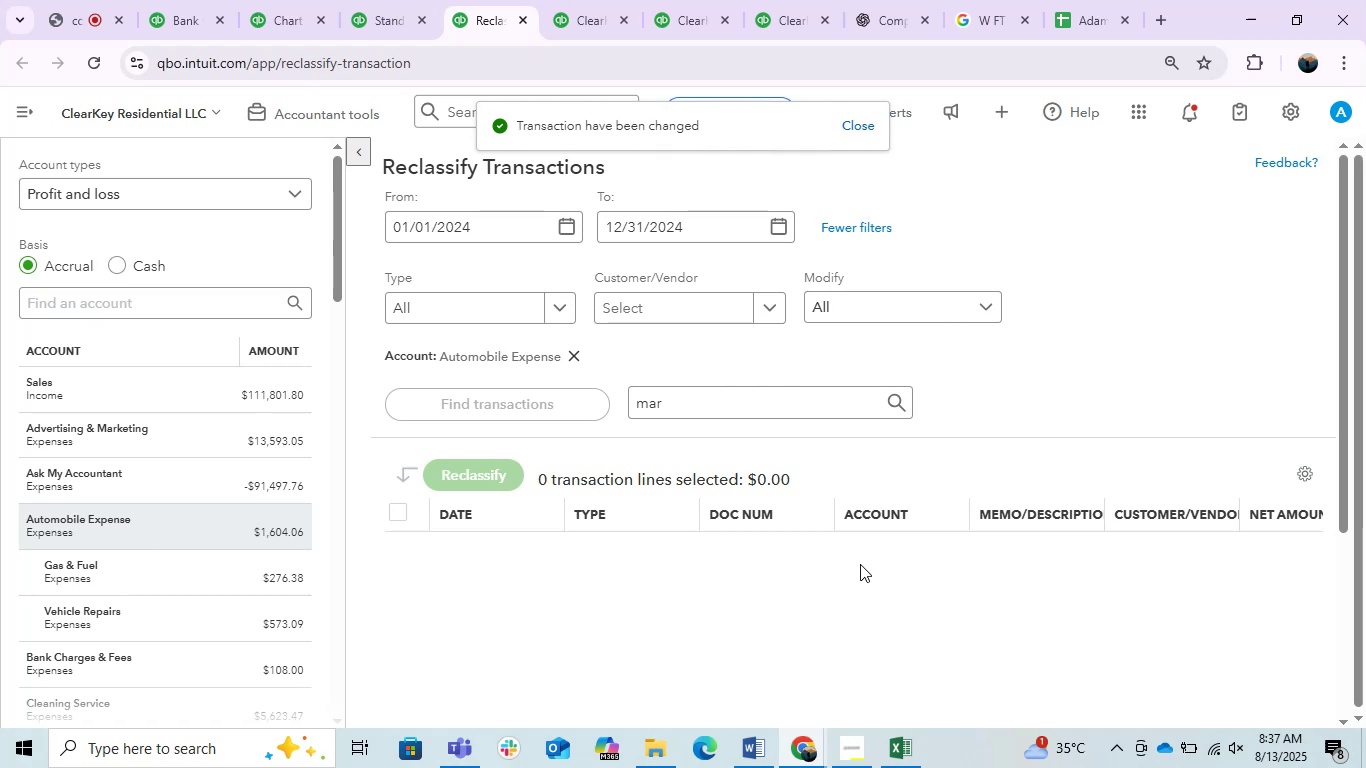 
left_click_drag(start_coordinate=[703, 410], to_coordinate=[621, 410])
 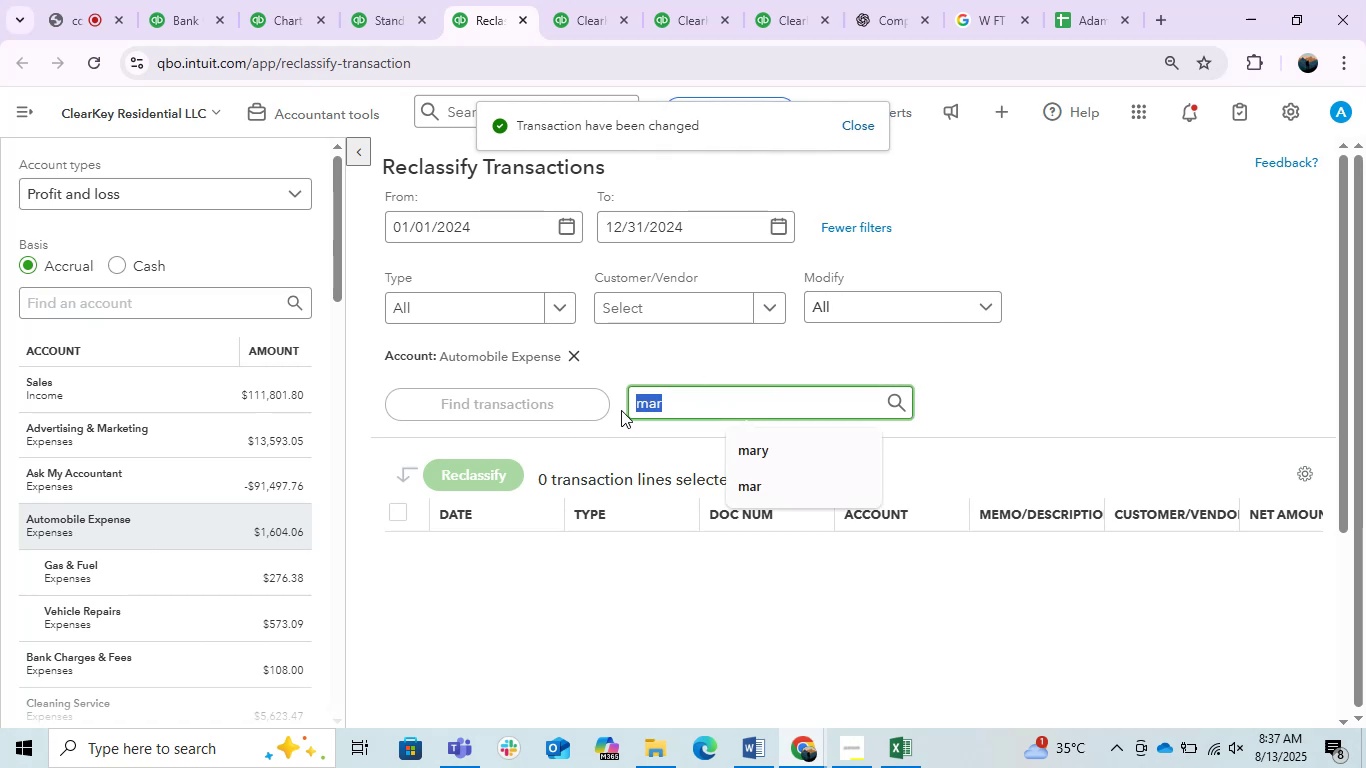 
key(Backspace)
 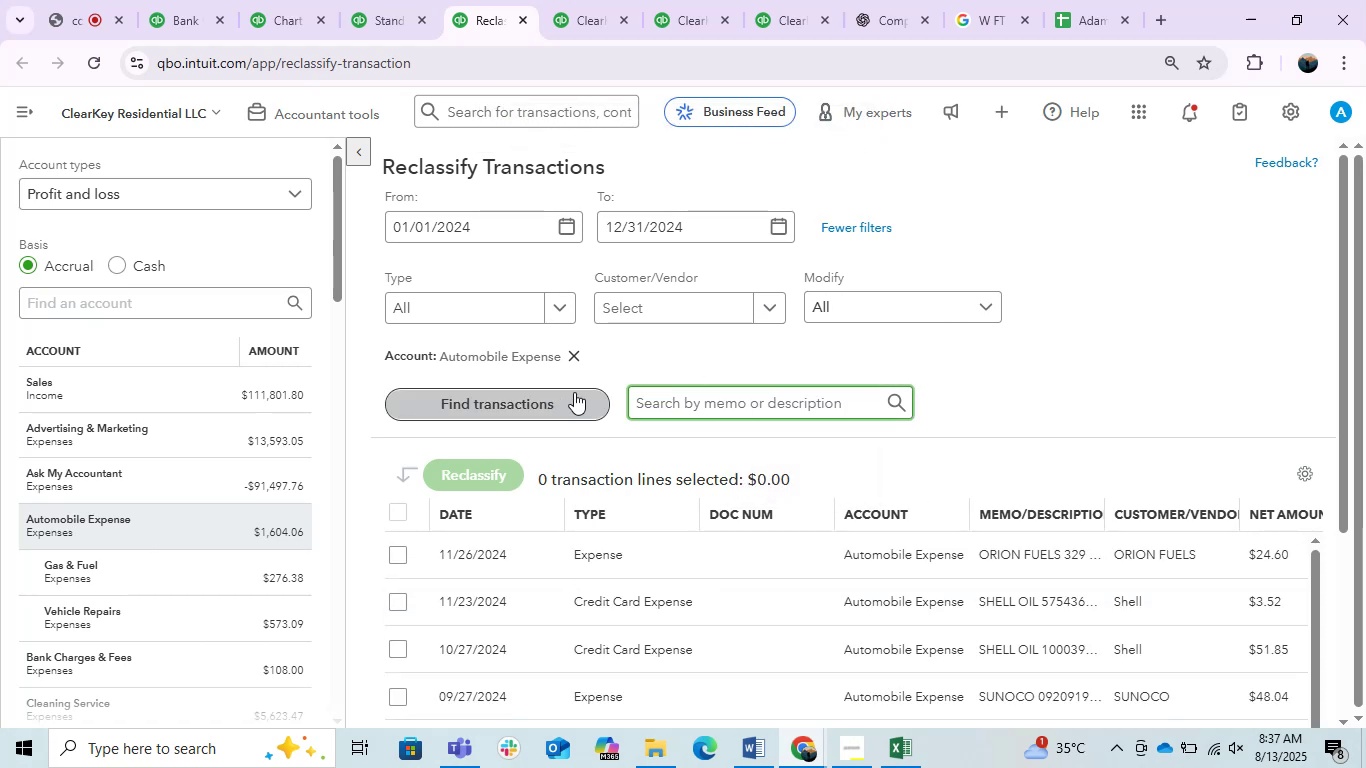 
left_click([700, 397])
 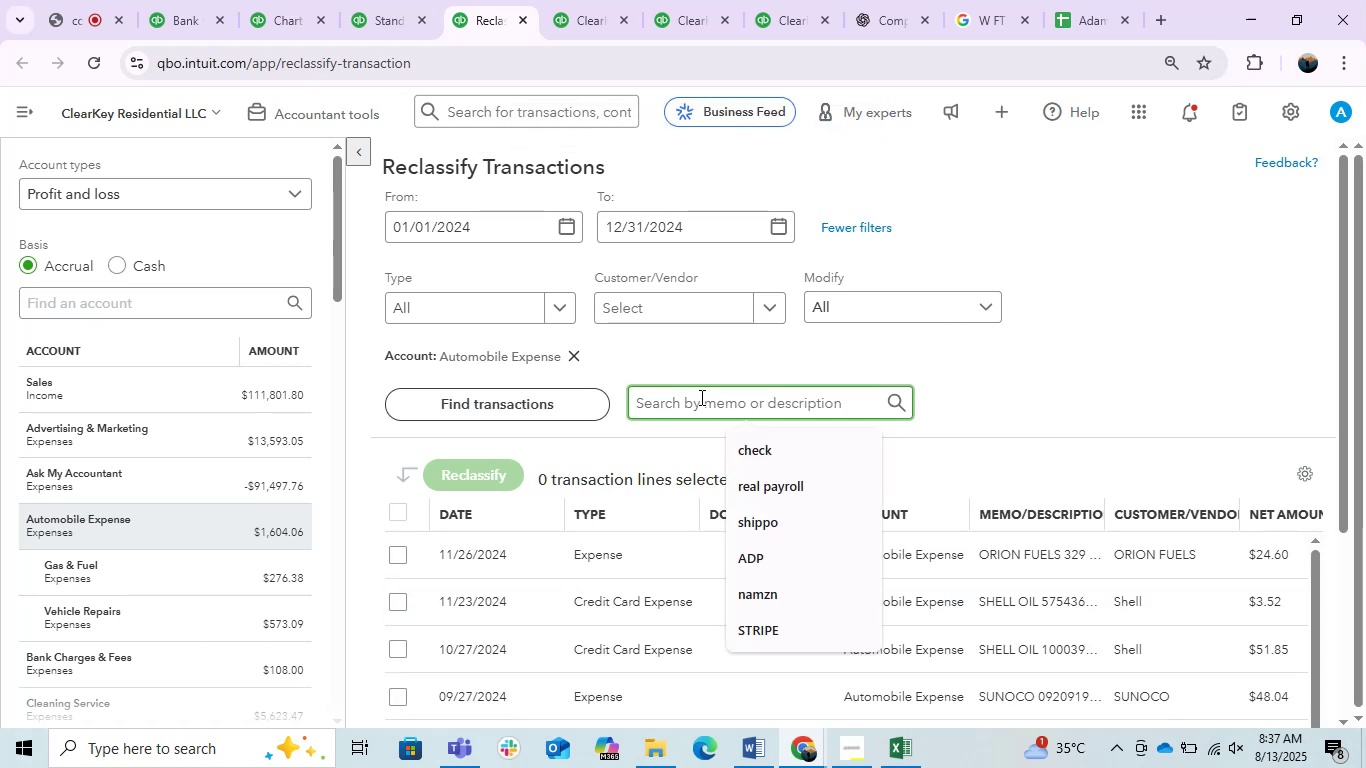 
type(shell)
 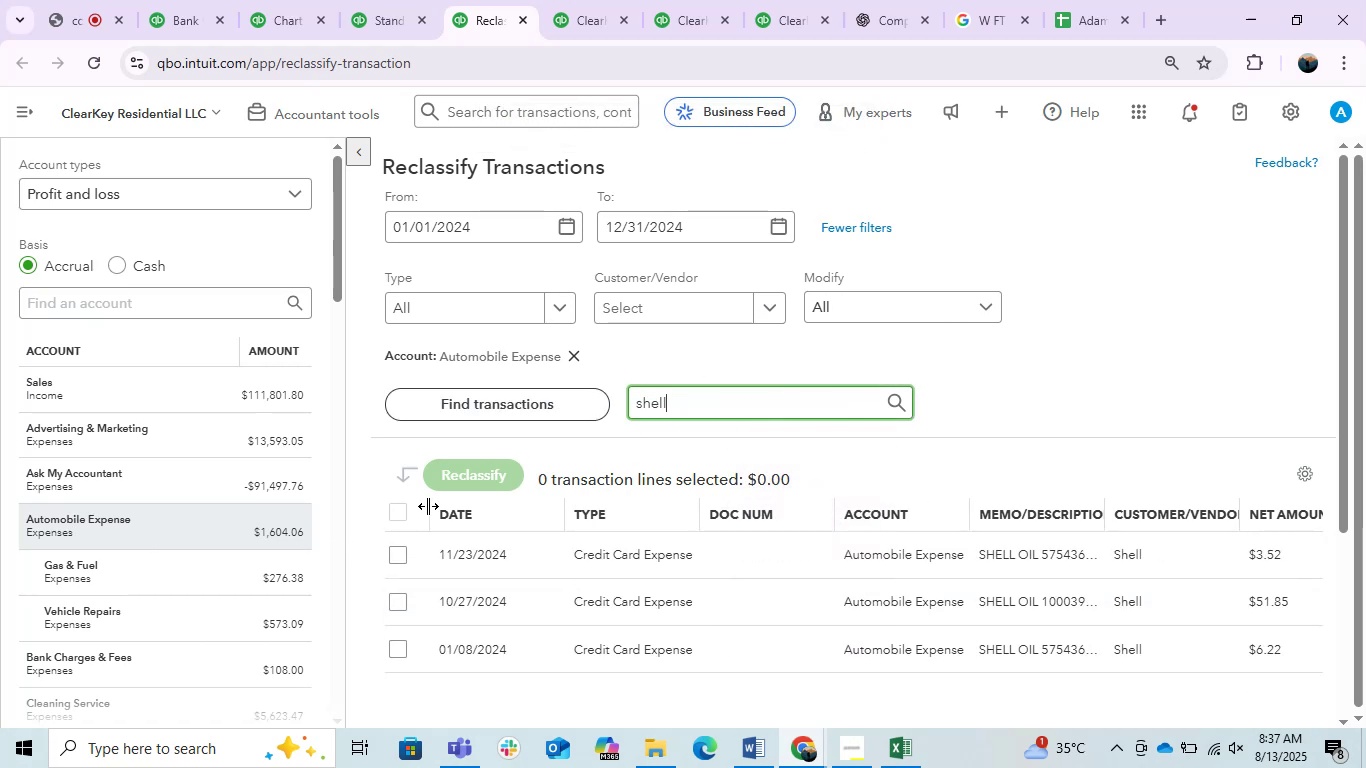 
left_click([385, 558])
 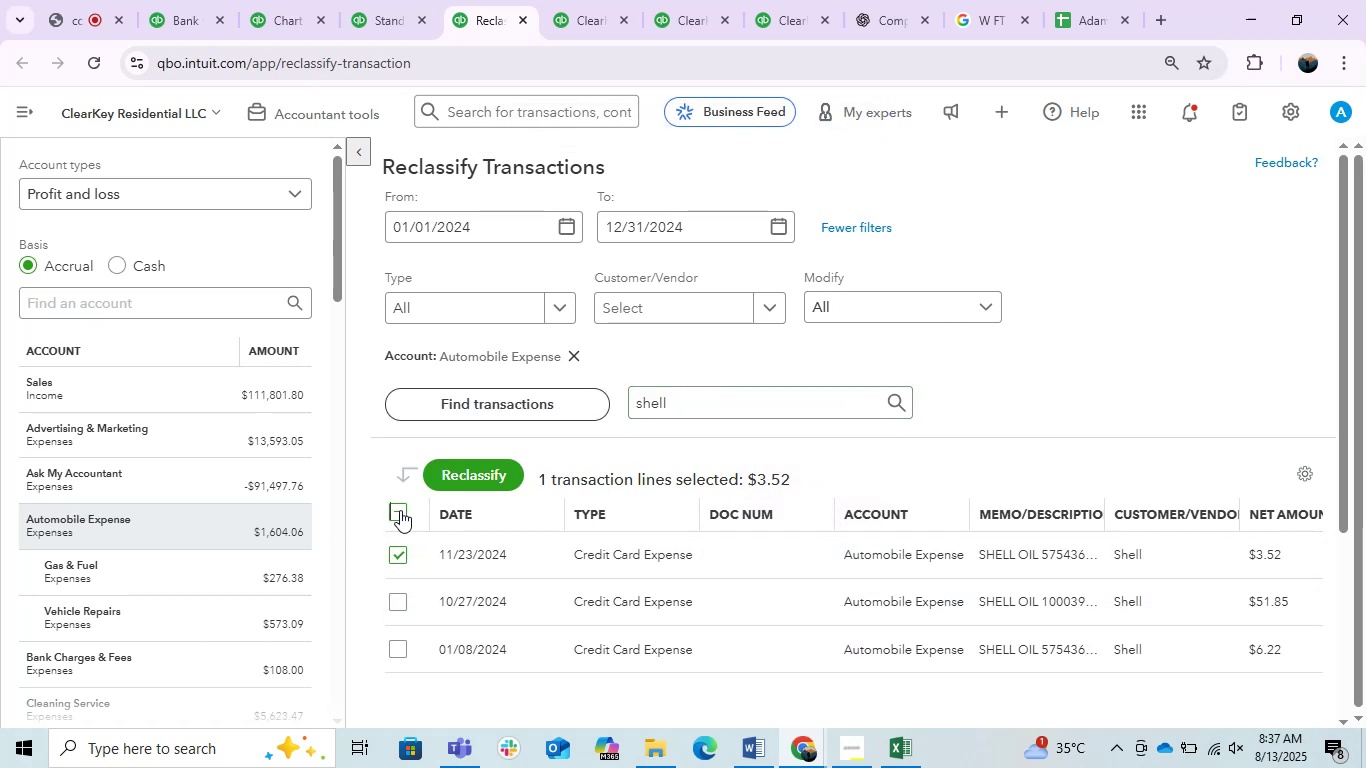 
double_click([444, 489])
 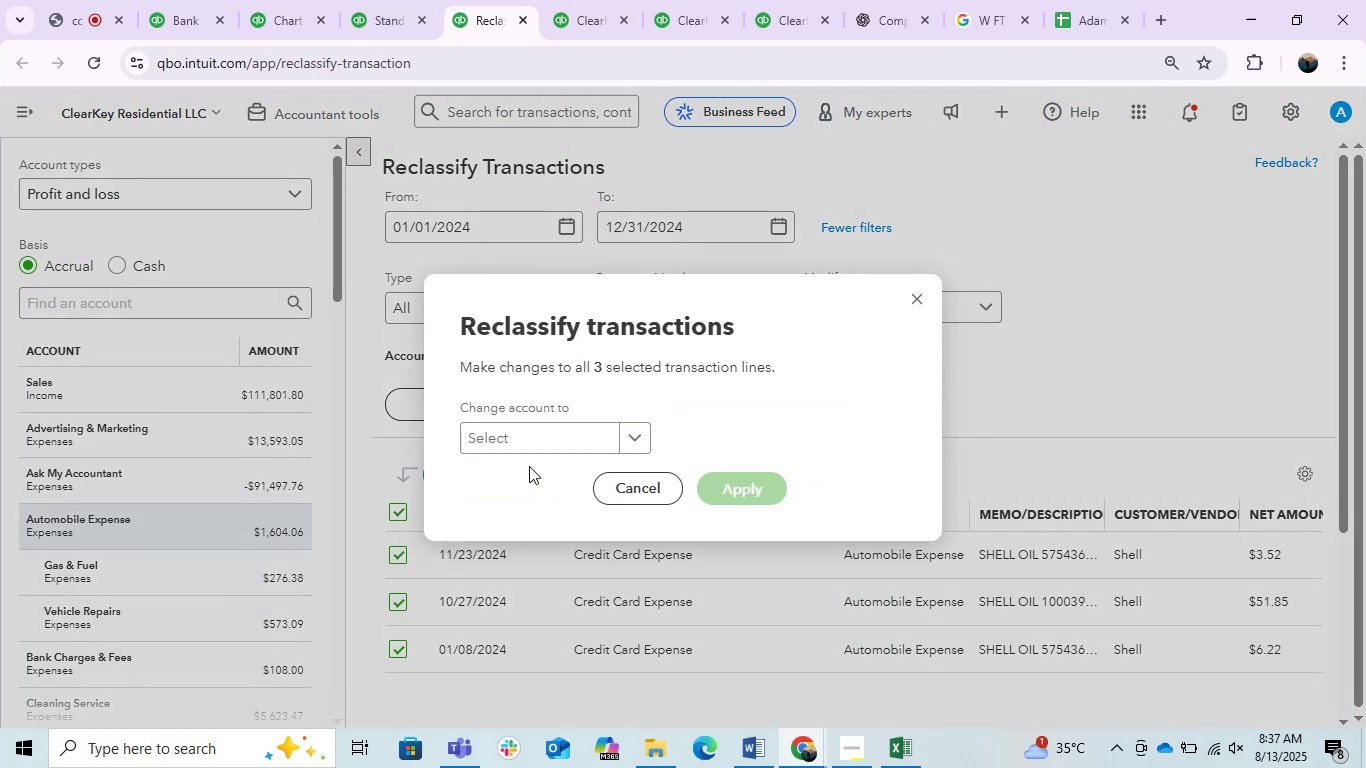 
left_click([529, 443])
 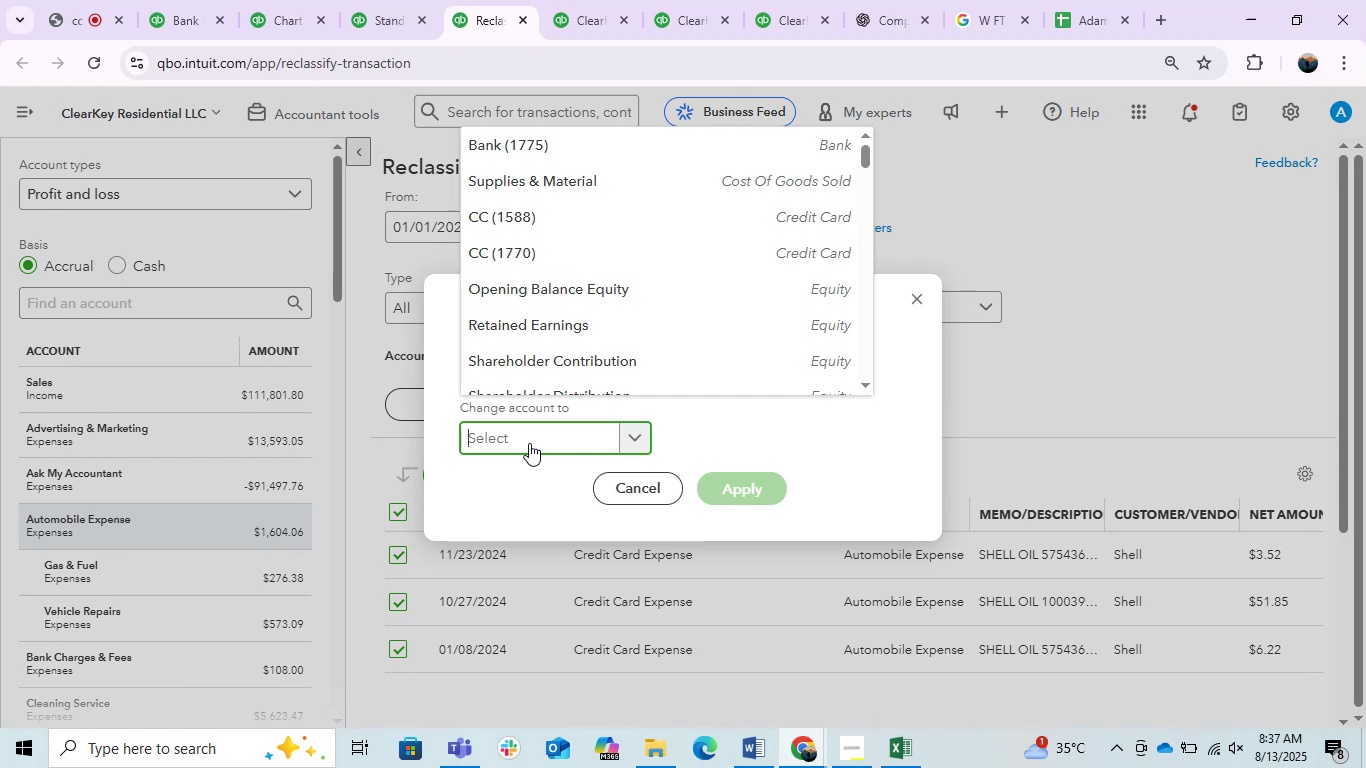 
type(gas )
 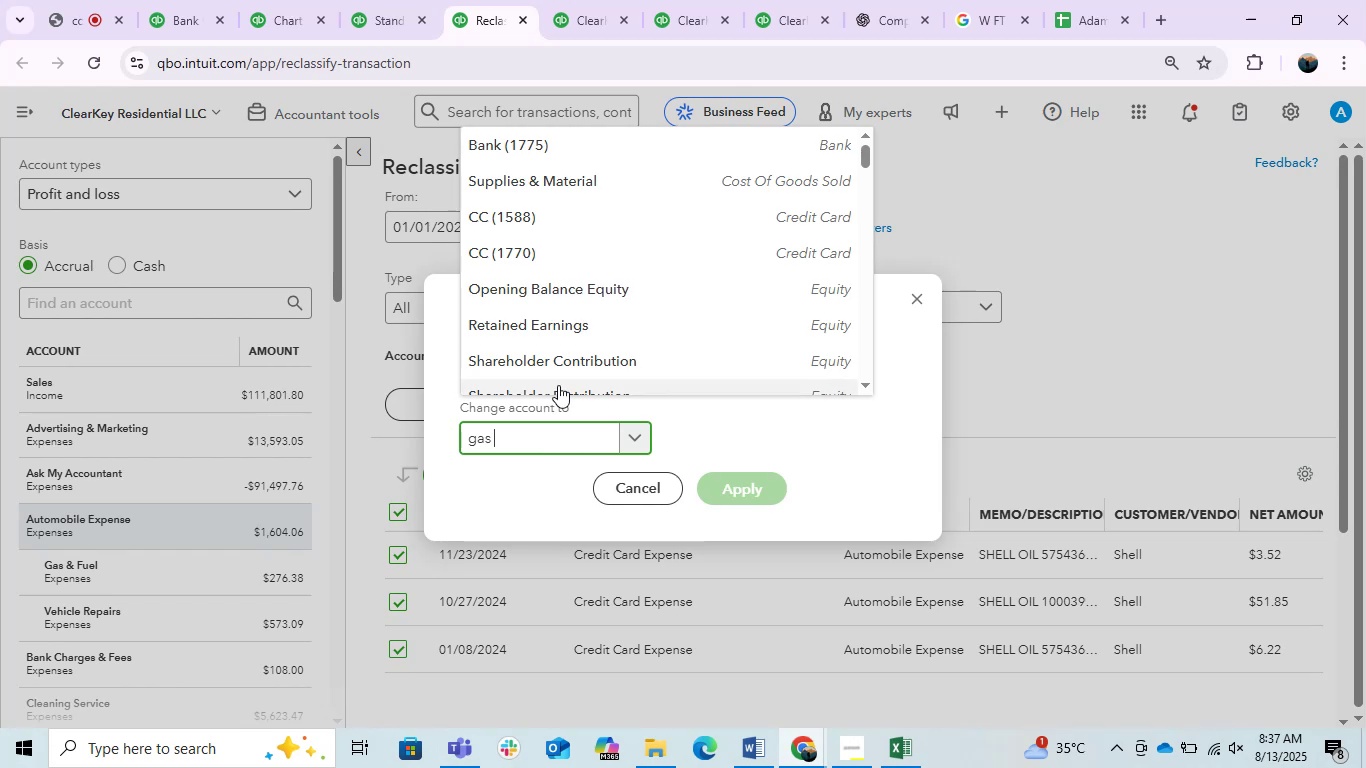 
key(Shift+ShiftLeft)
 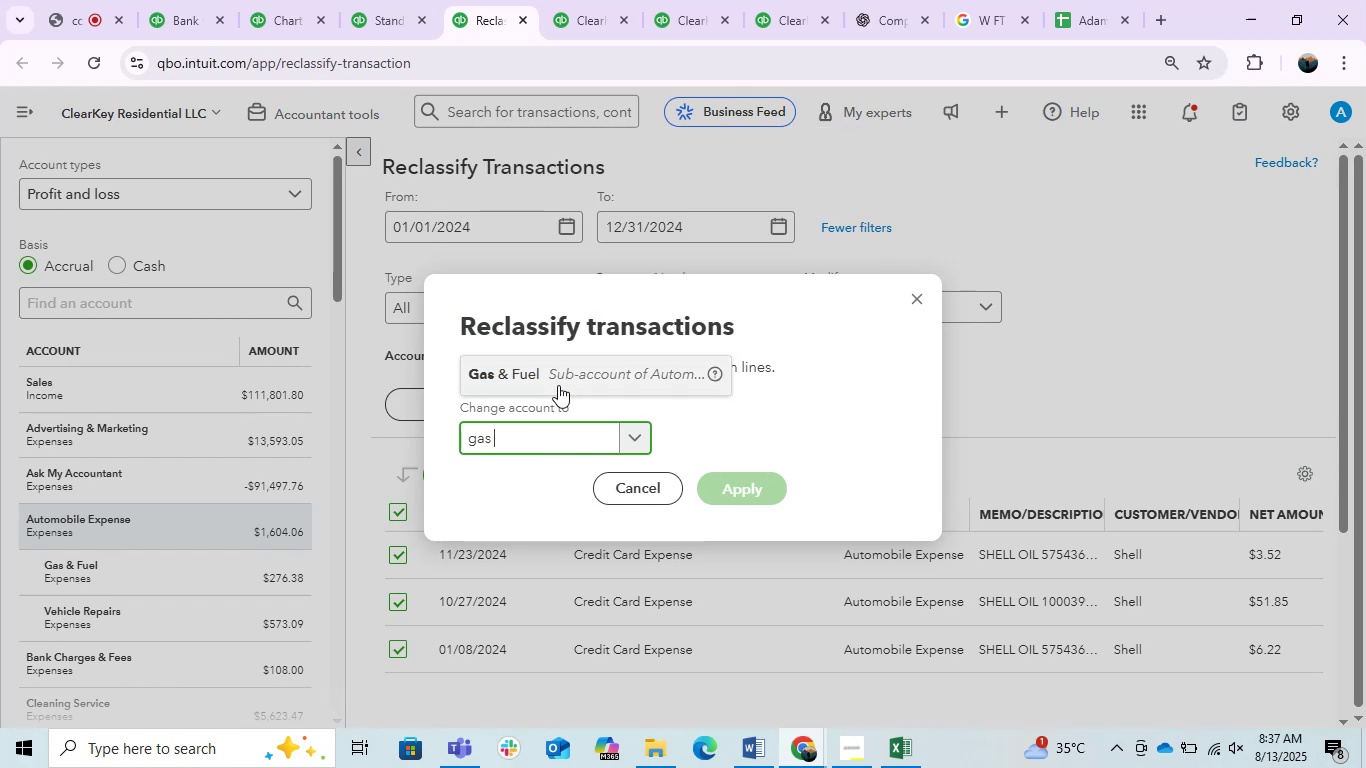 
key(Shift+7)
 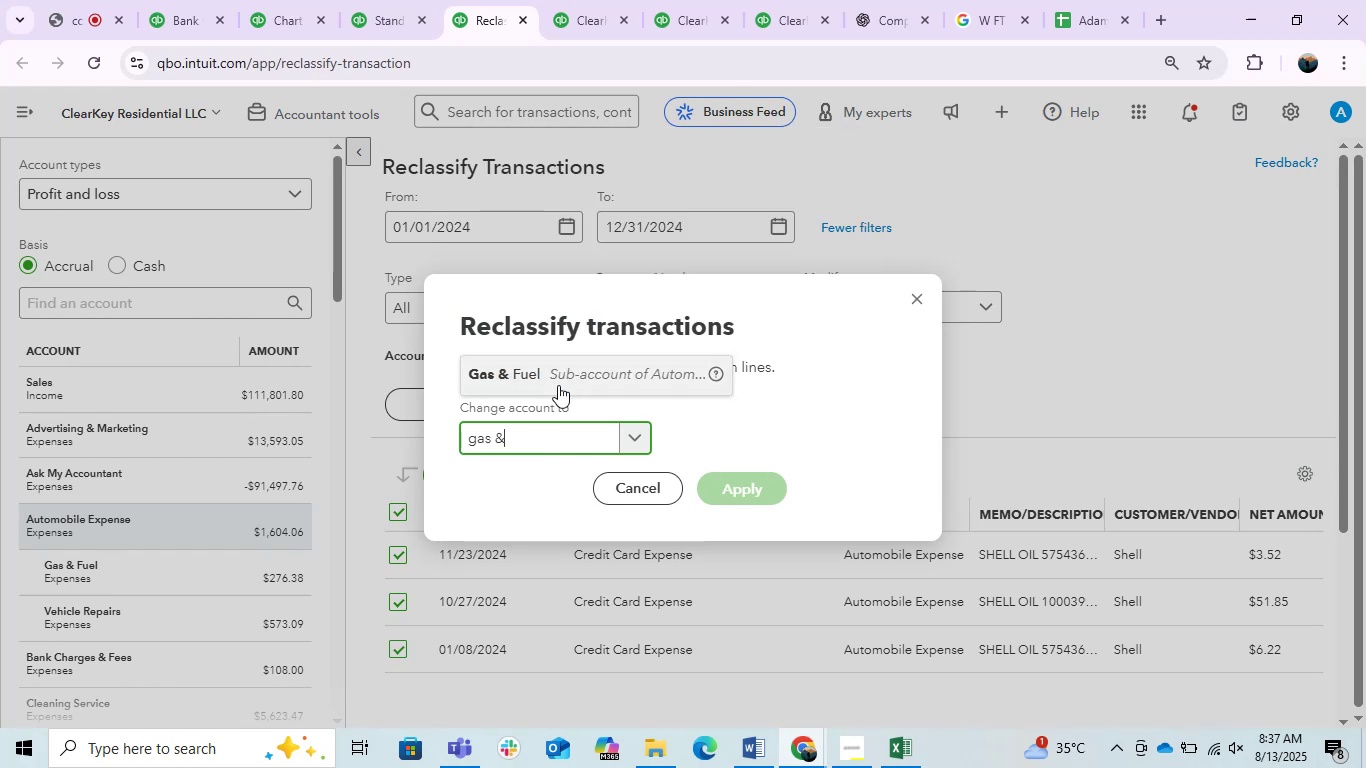 
key(Space)
 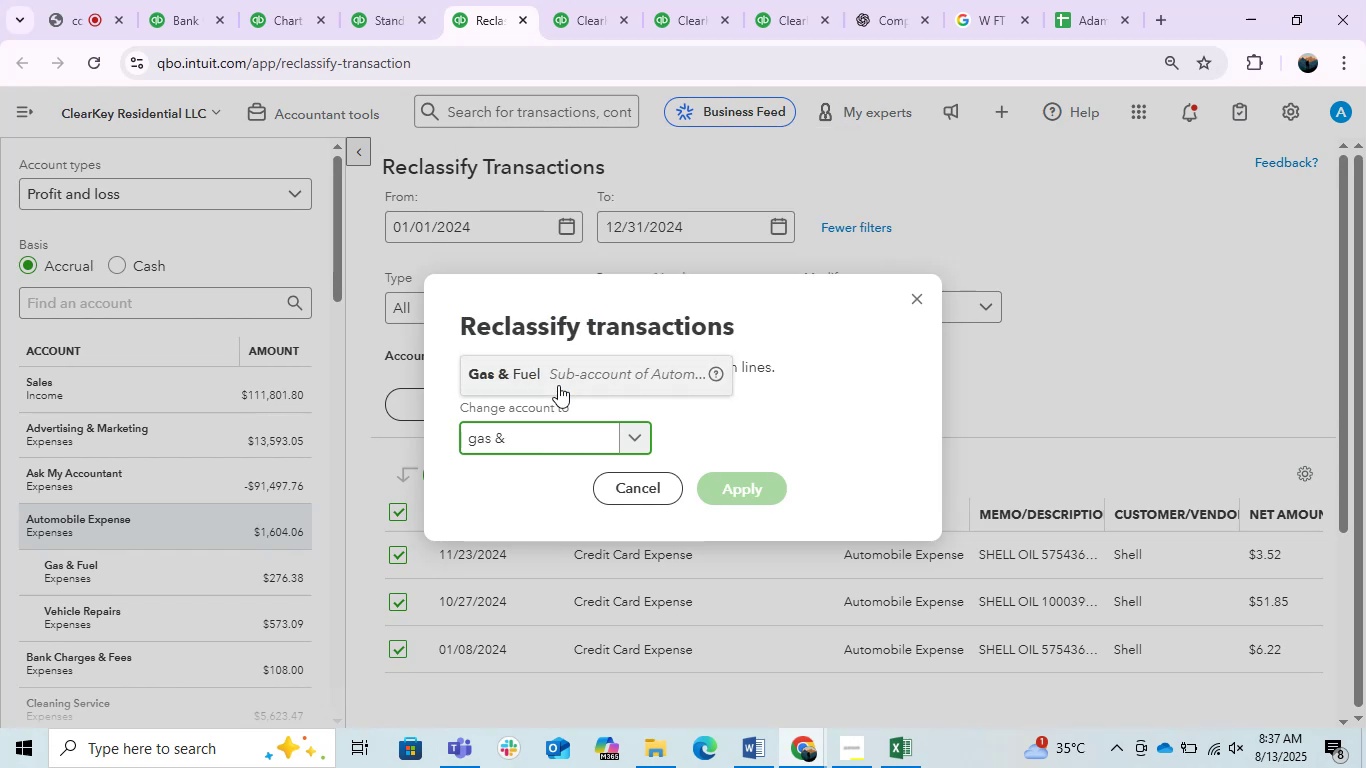 
left_click([558, 385])
 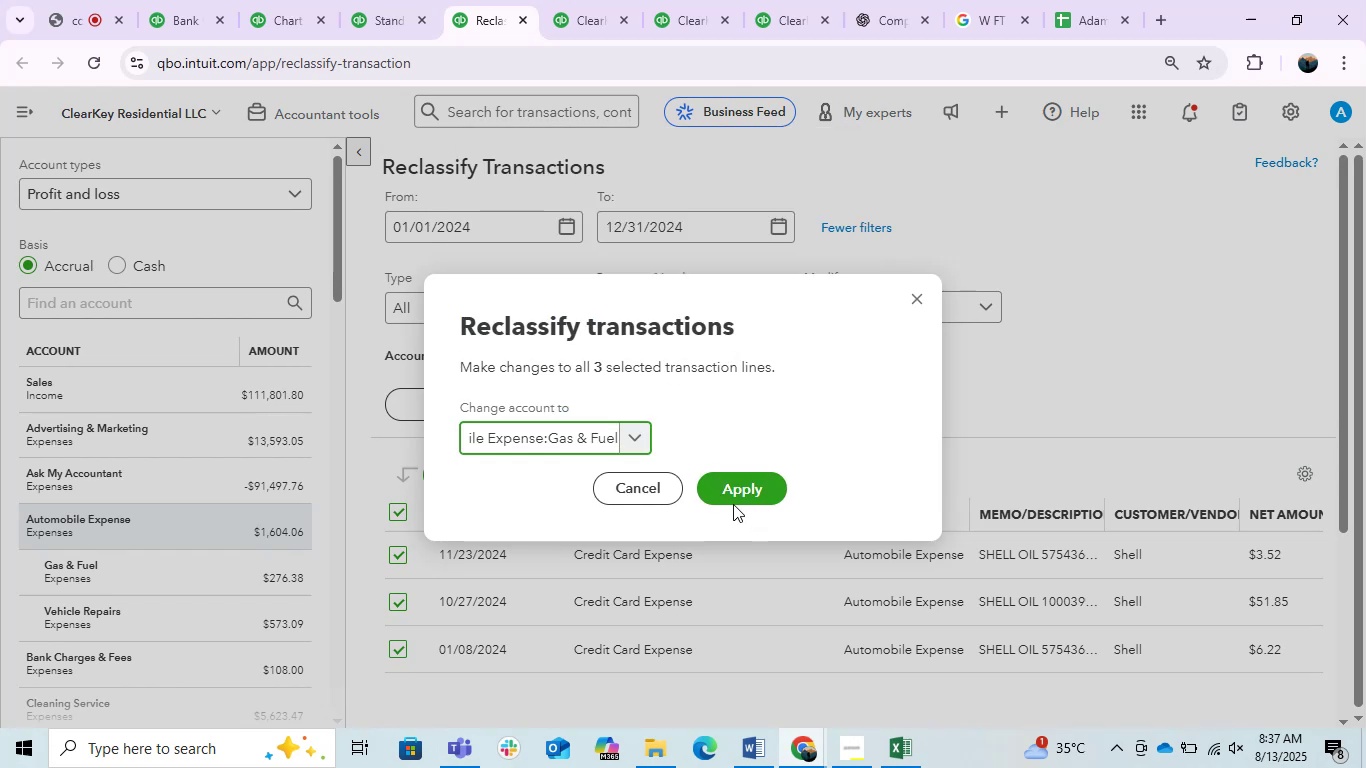 
left_click([727, 495])
 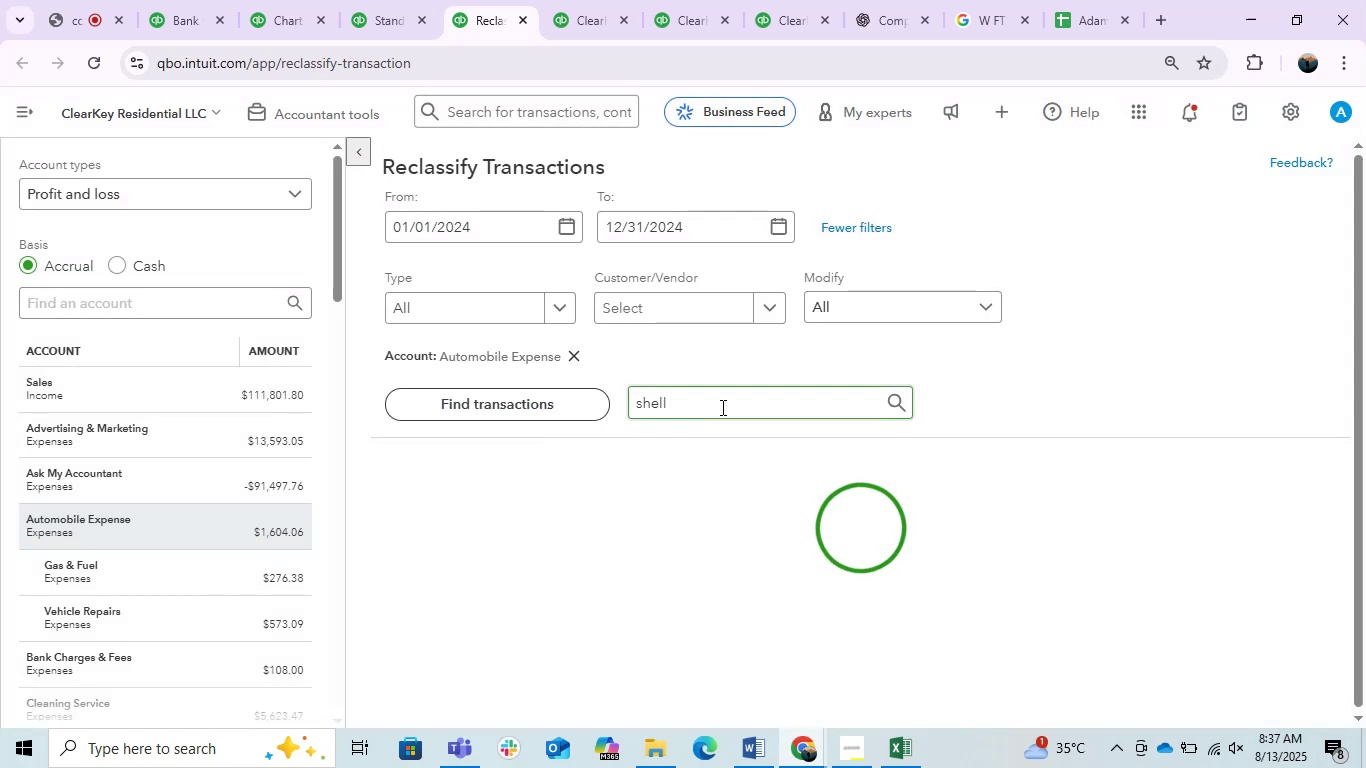 
left_click_drag(start_coordinate=[721, 407], to_coordinate=[644, 401])
 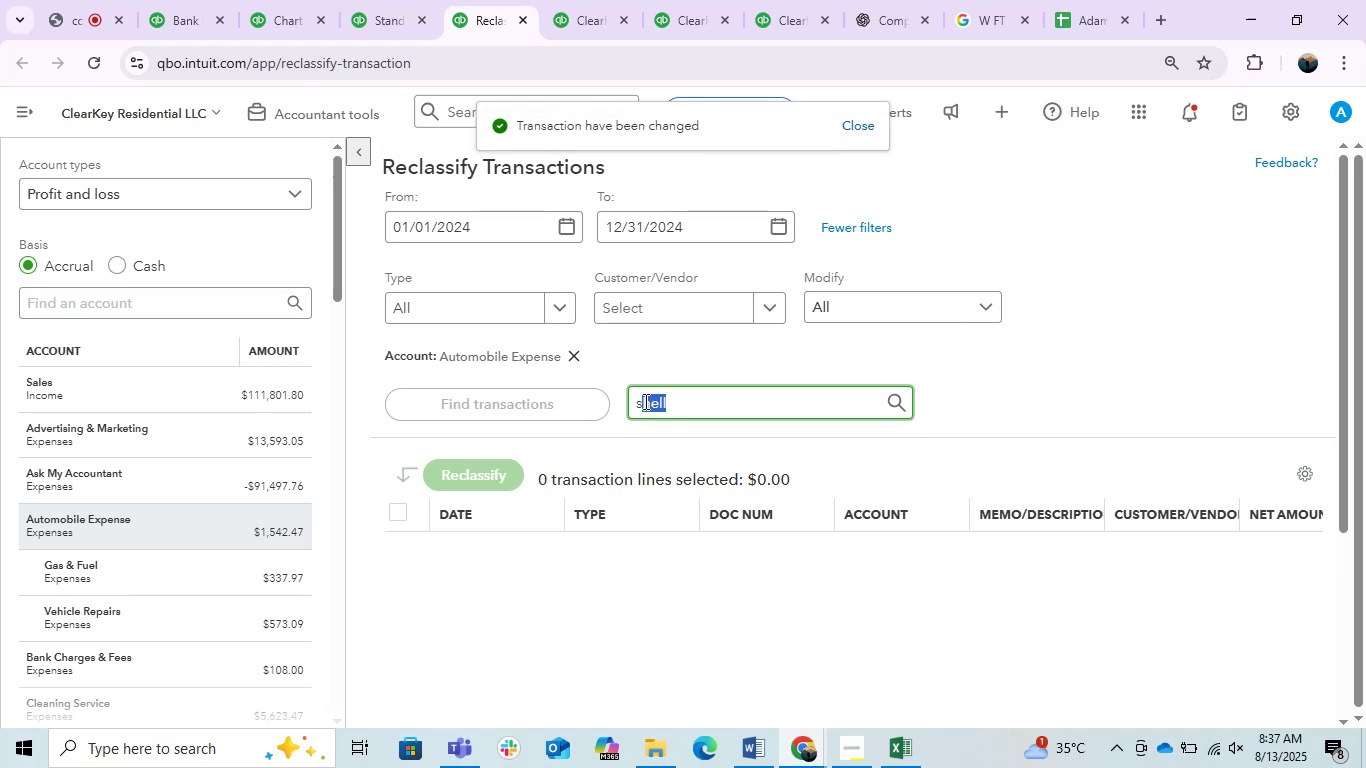 
key(Backspace)
 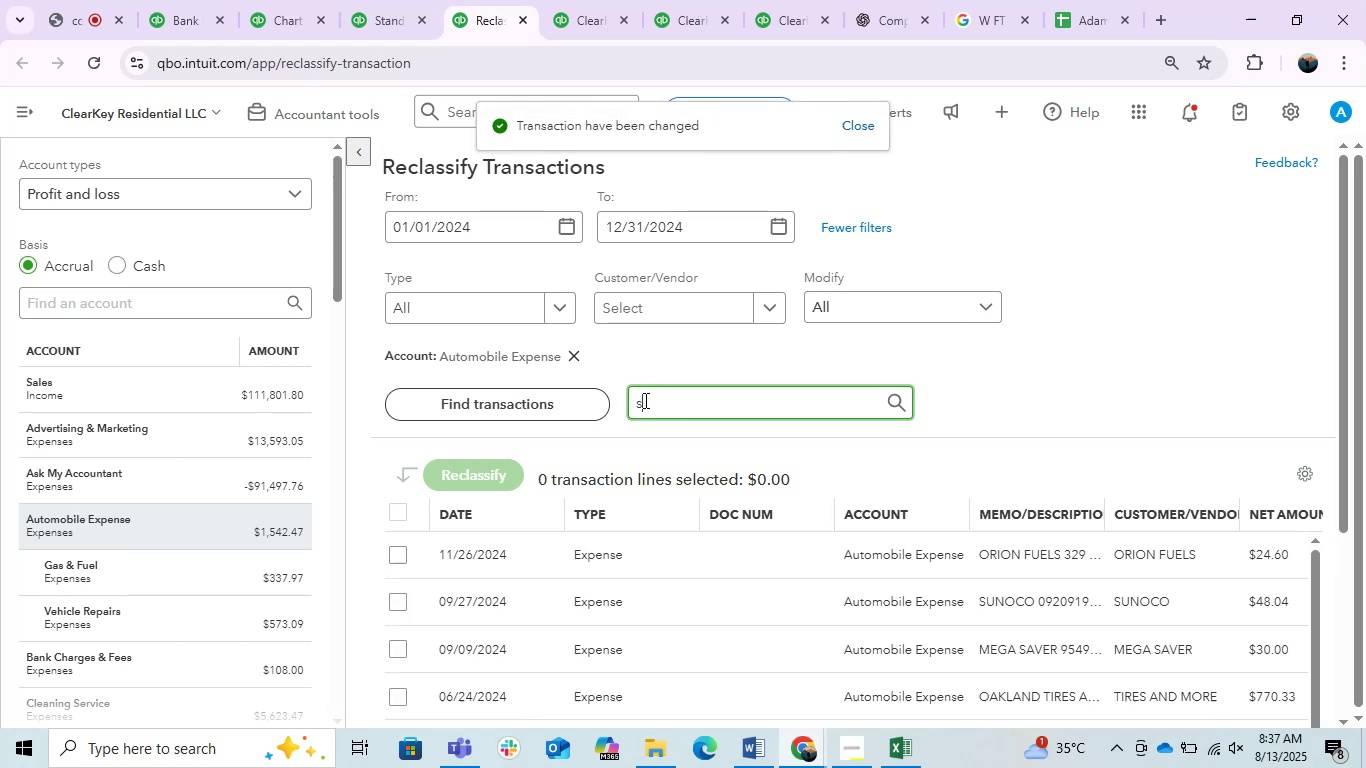 
key(Backspace)
 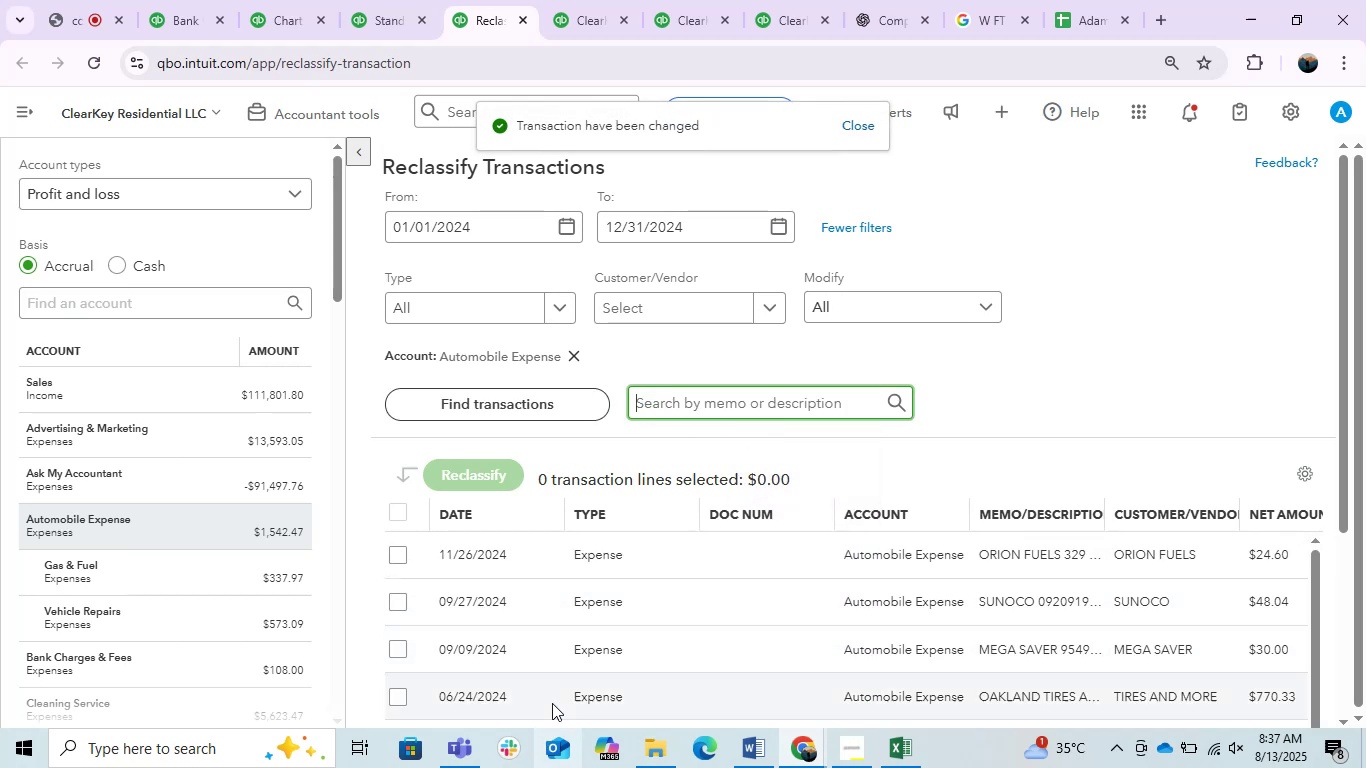 
scroll: coordinate [577, 679], scroll_direction: down, amount: 1.0
 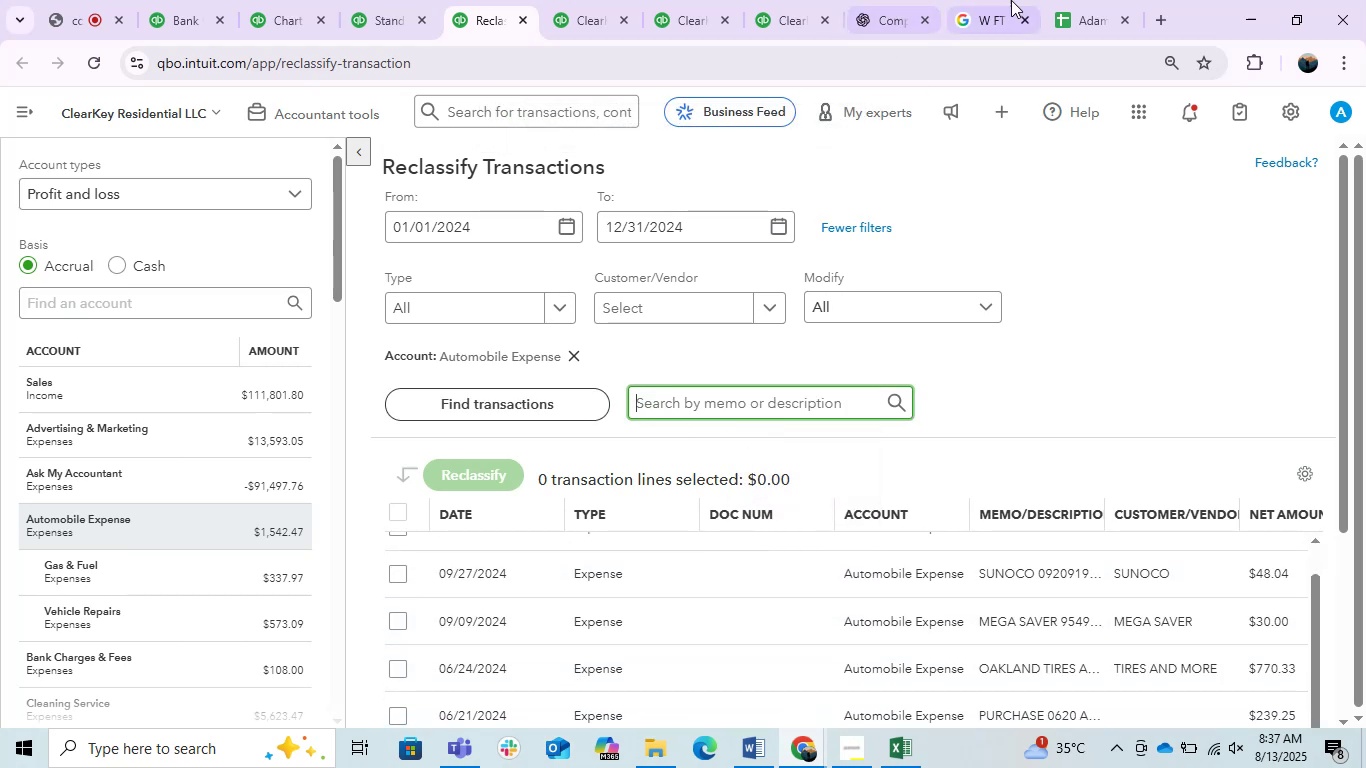 
left_click([986, 0])
 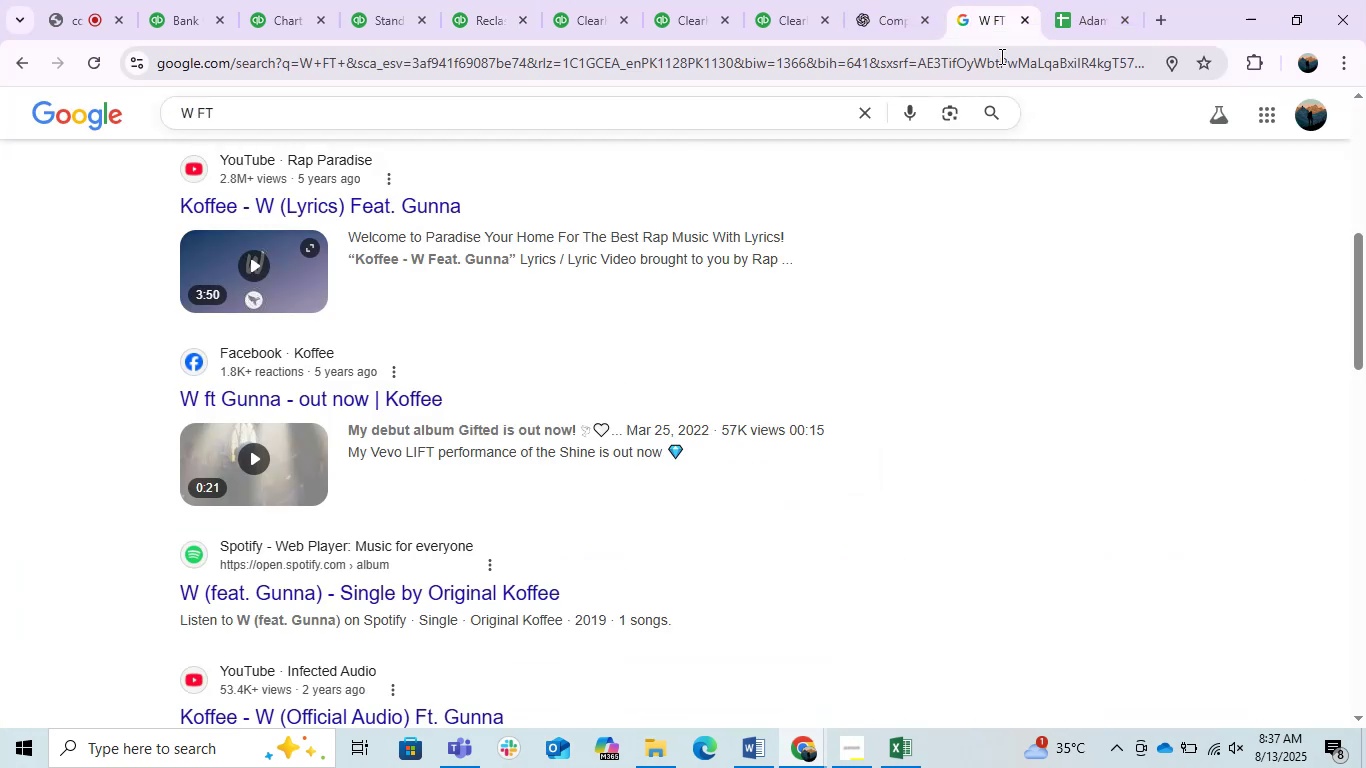 
double_click([999, 59])
 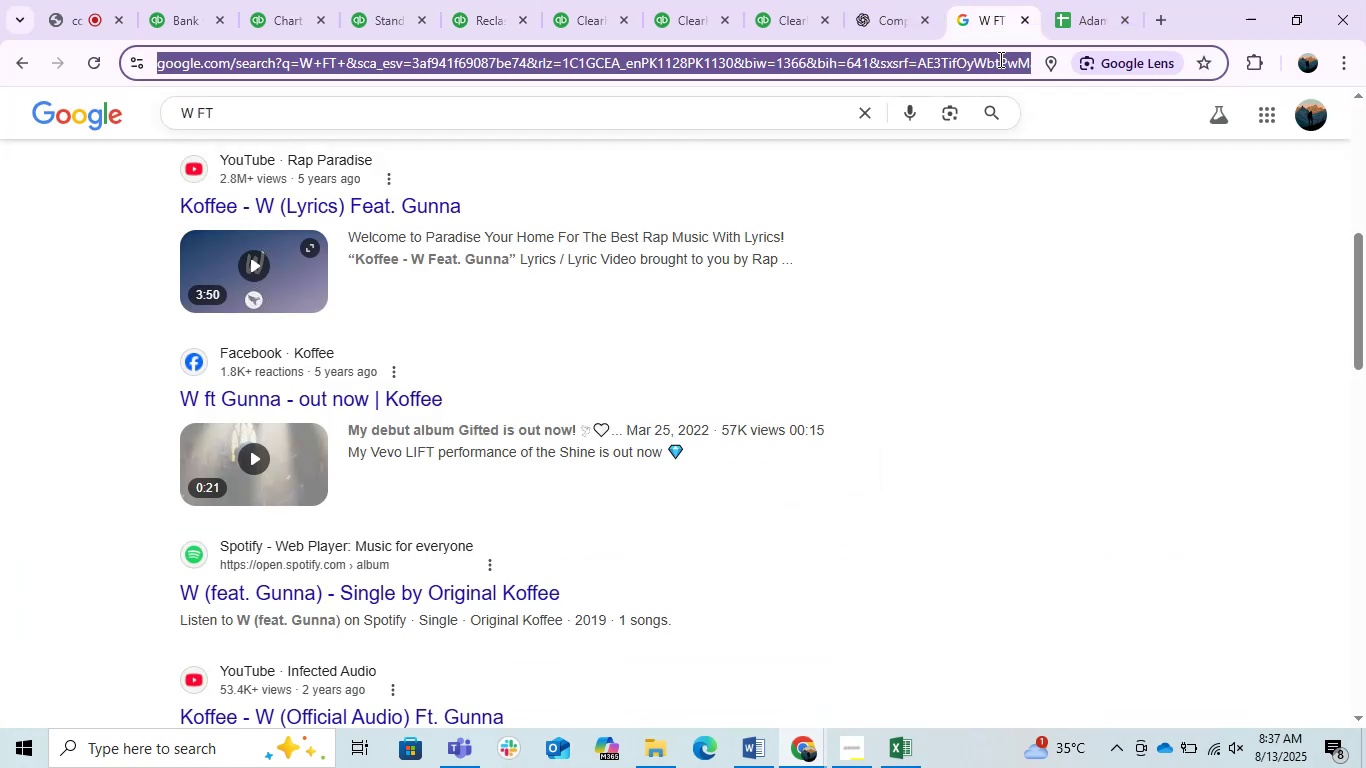 
type(sunoco)
 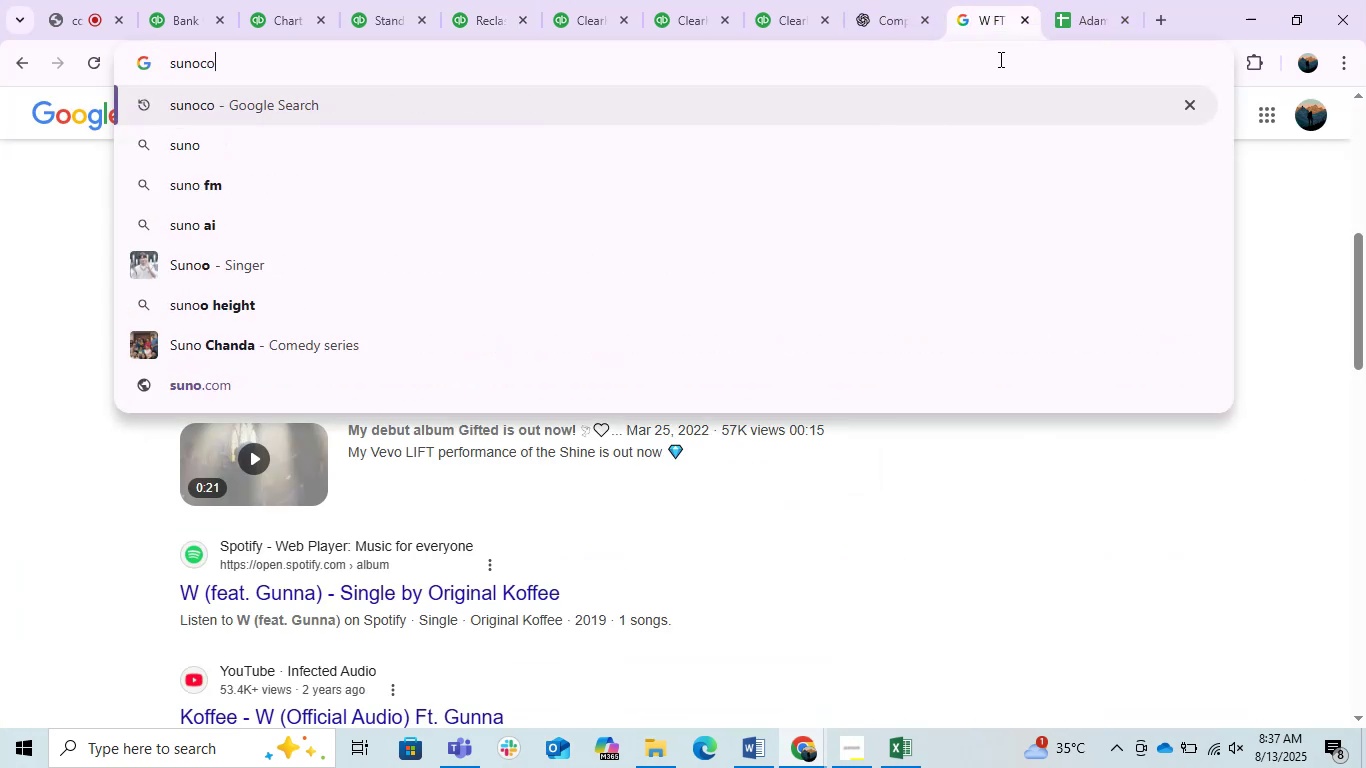 
key(Enter)
 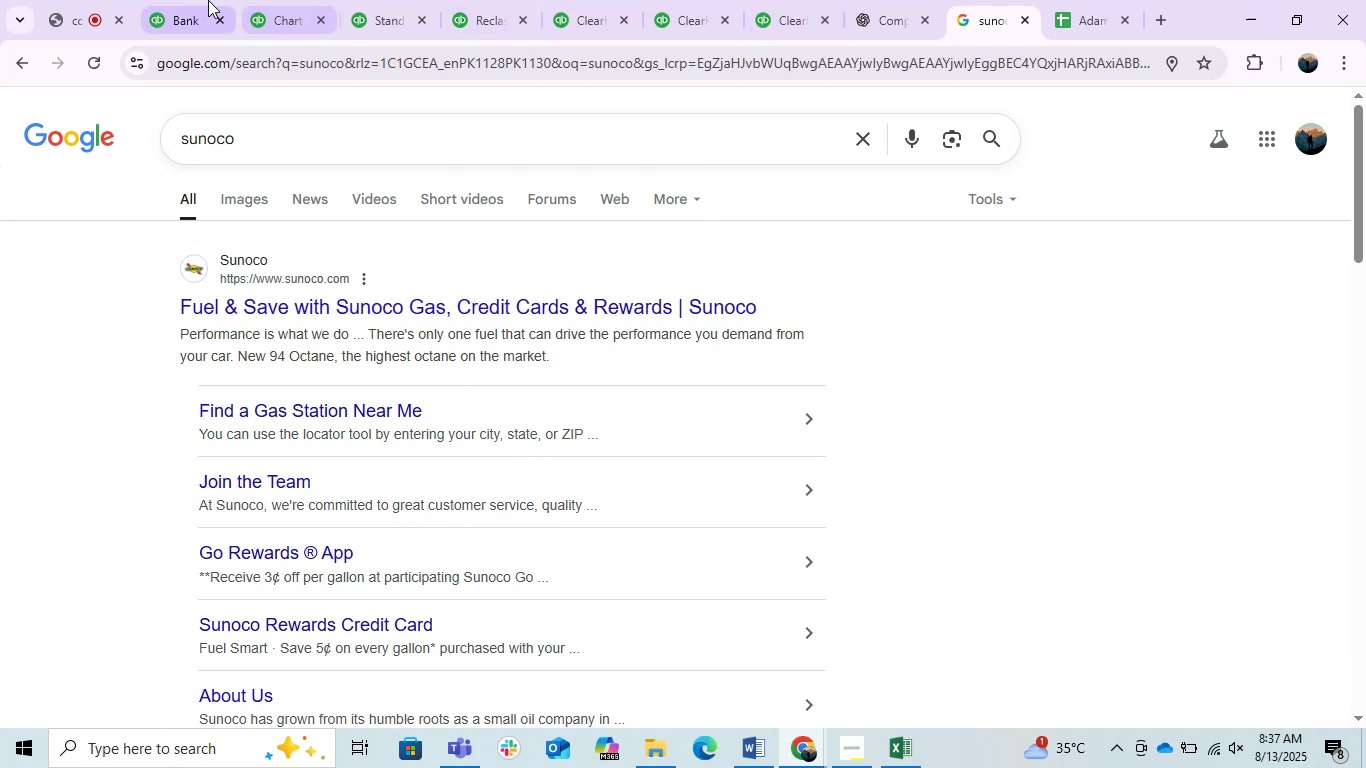 
wait(5.98)
 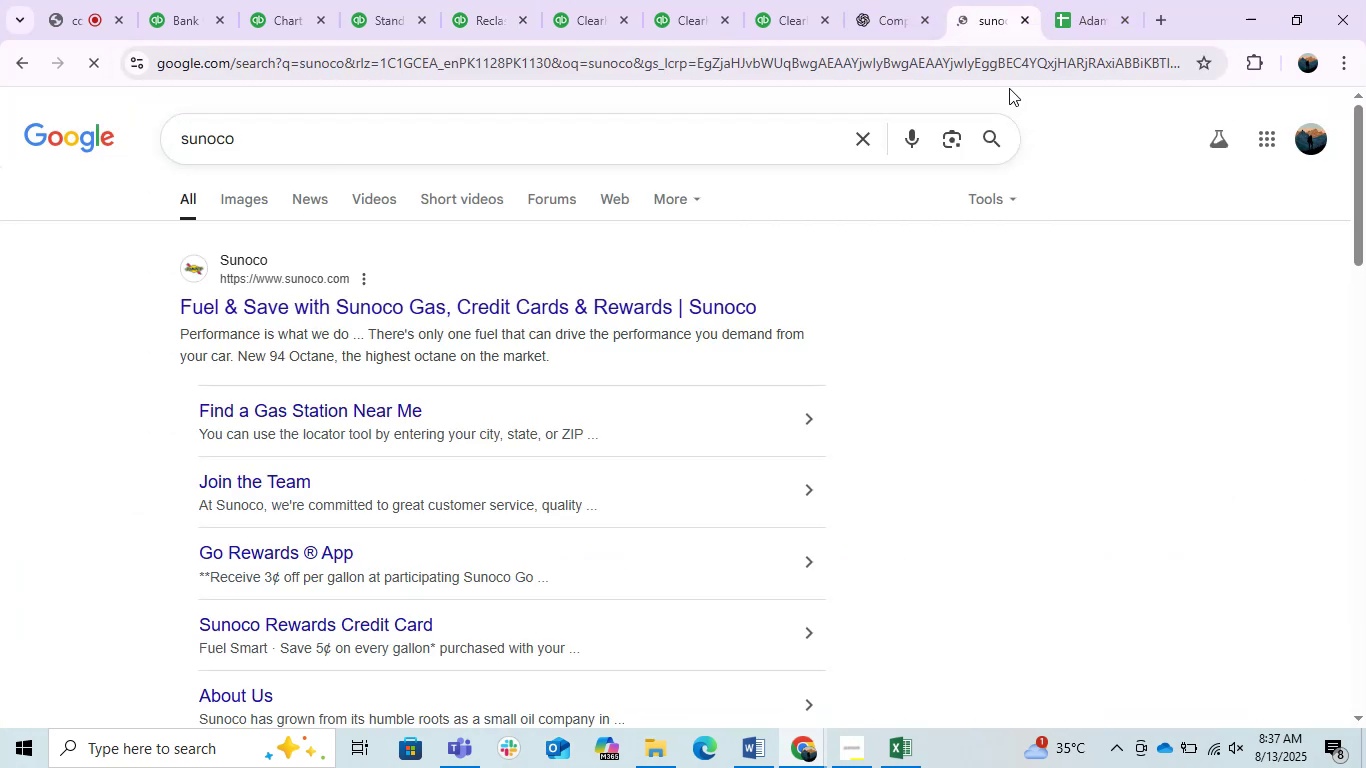 
left_click([471, 19])
 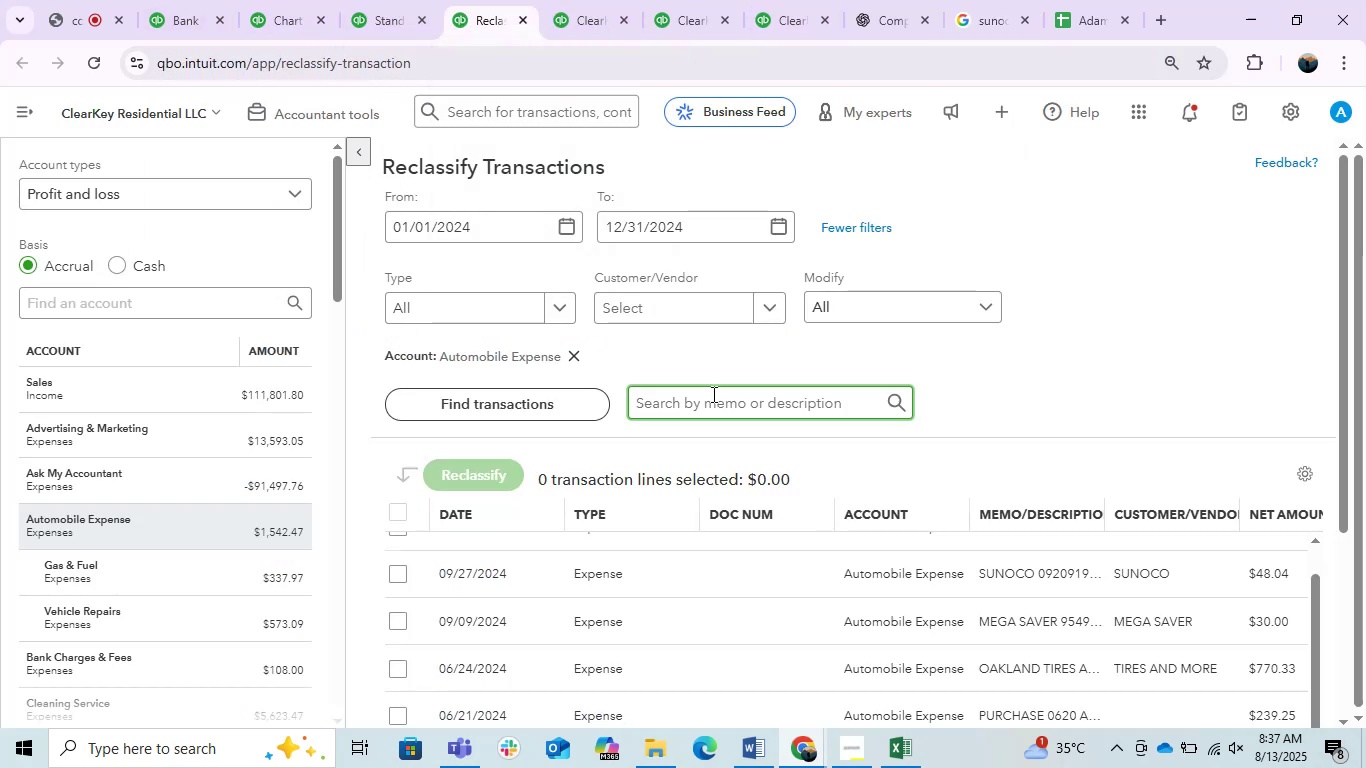 
type(su)
 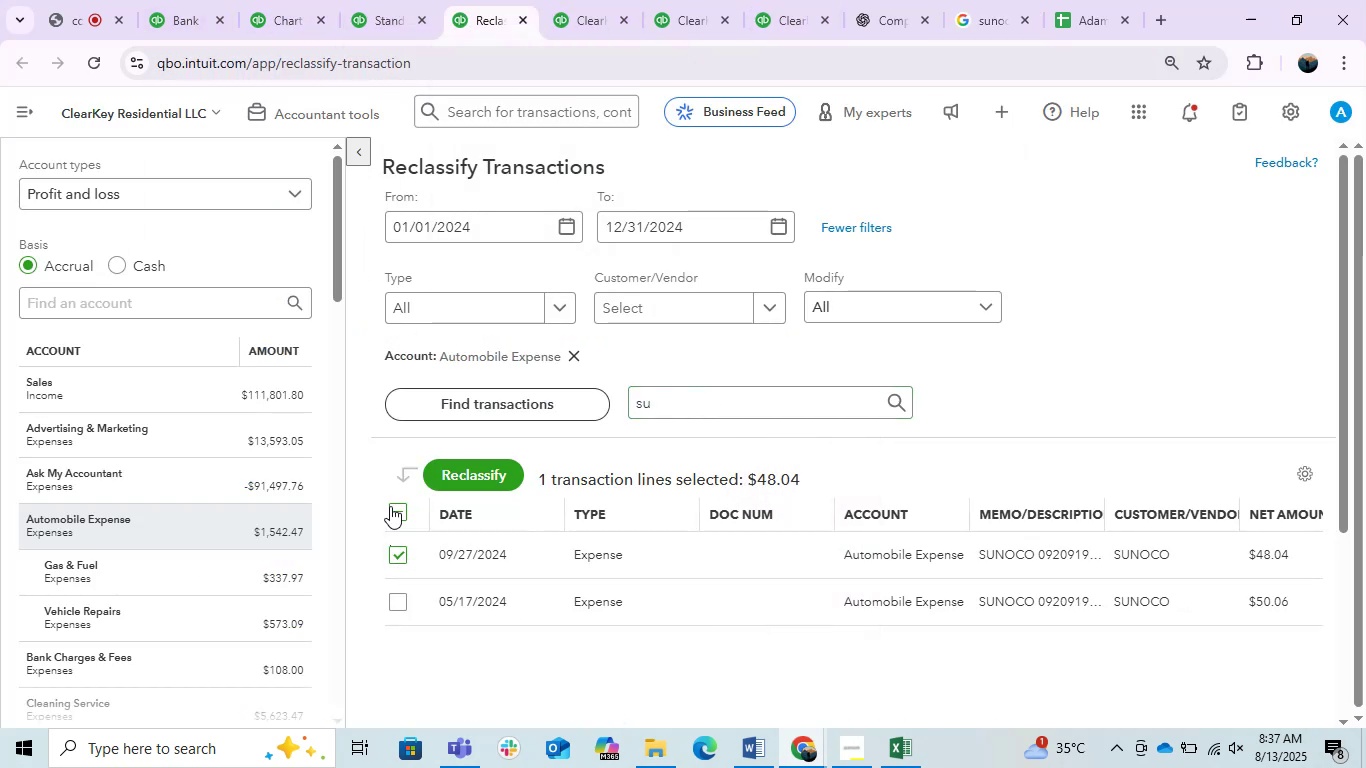 
double_click([488, 462])
 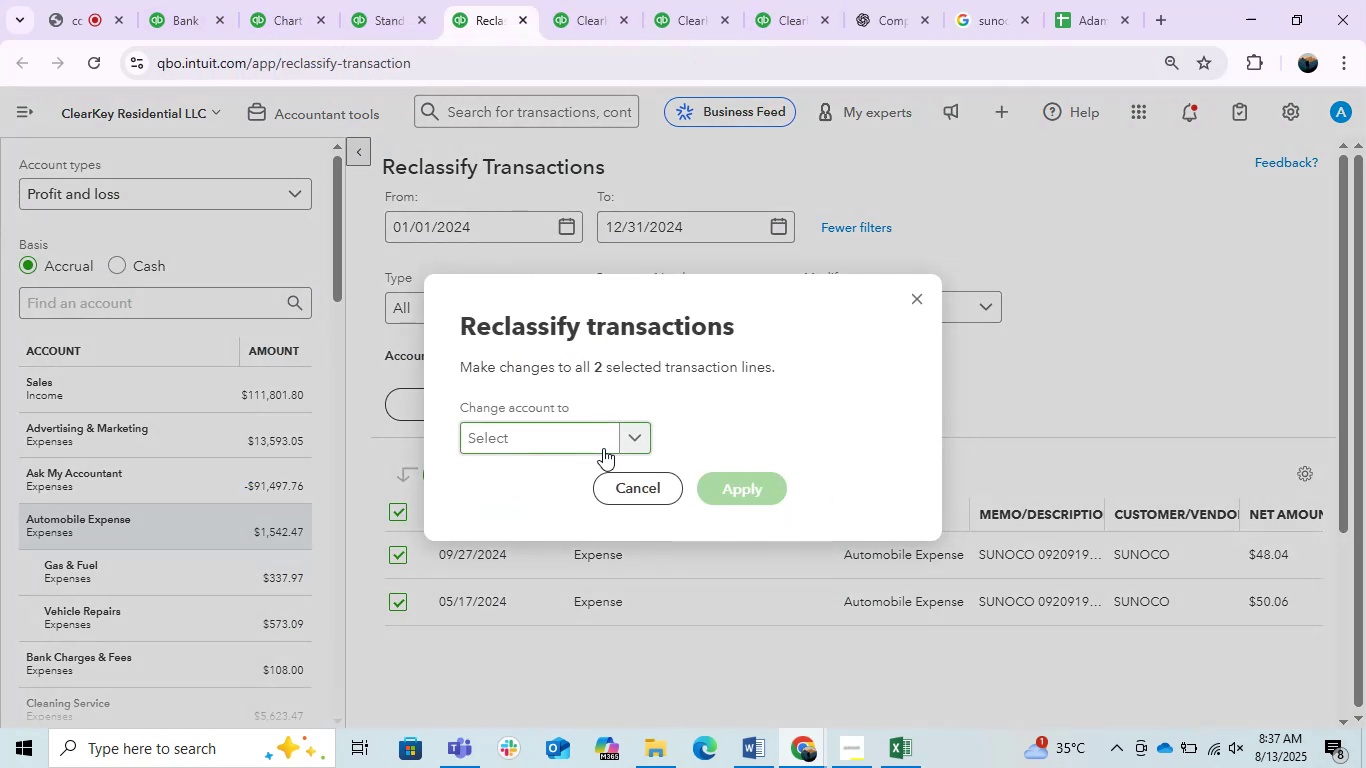 
left_click([574, 442])
 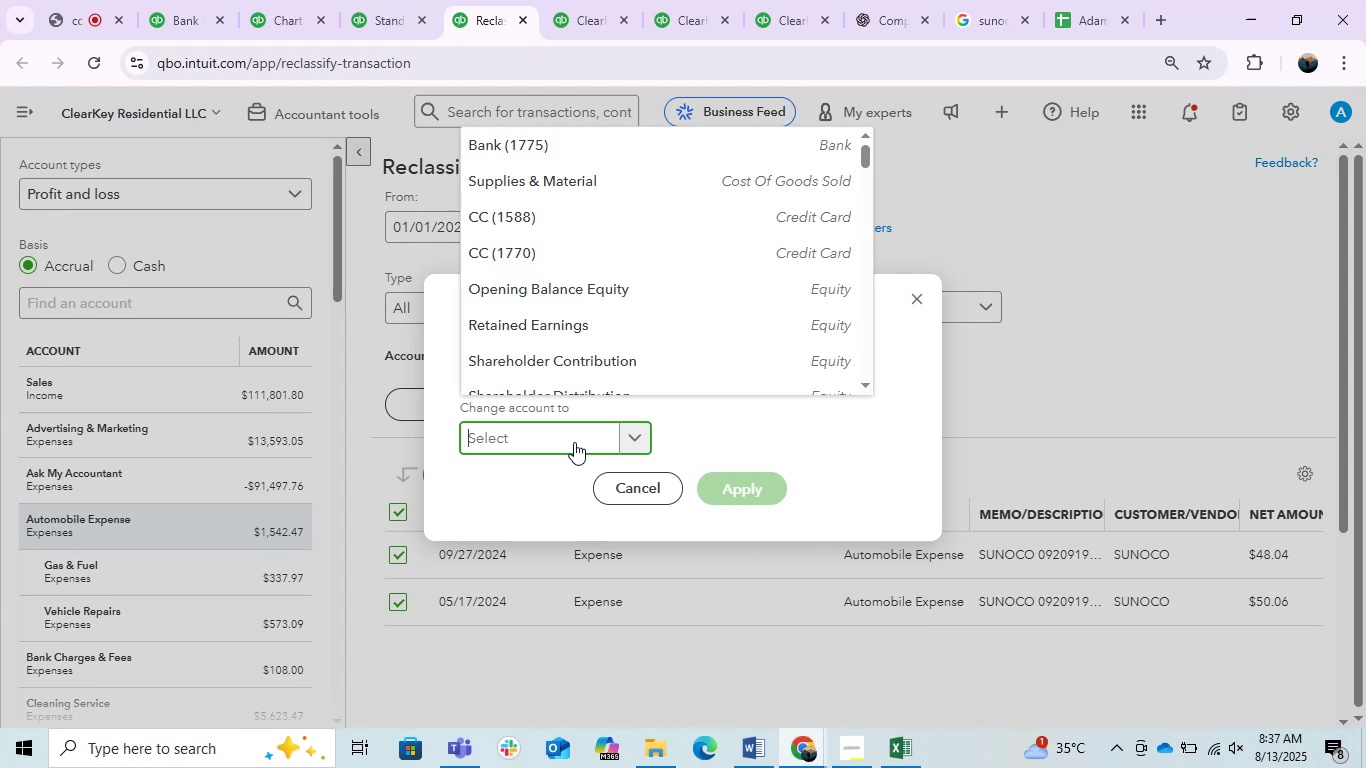 
type(ga )
key(Backspace)
type(s)
 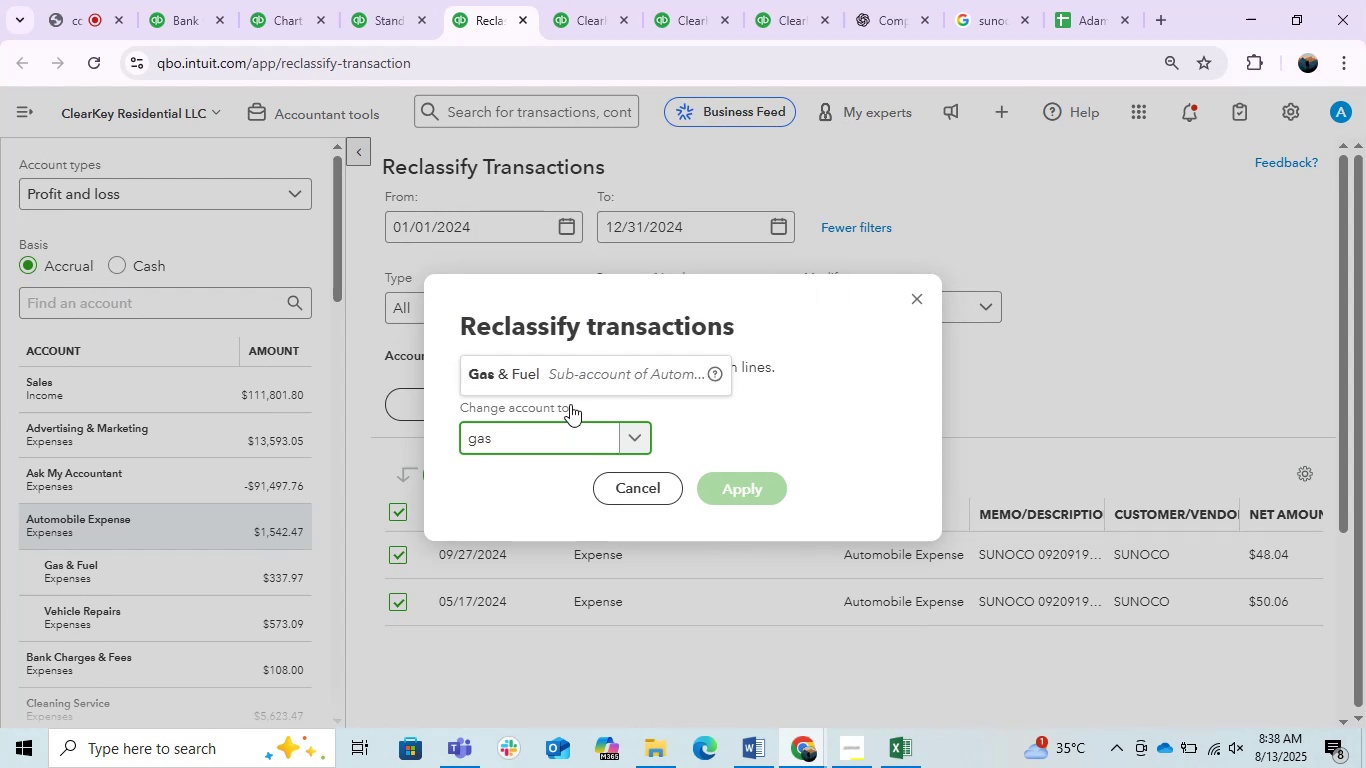 
left_click([576, 374])
 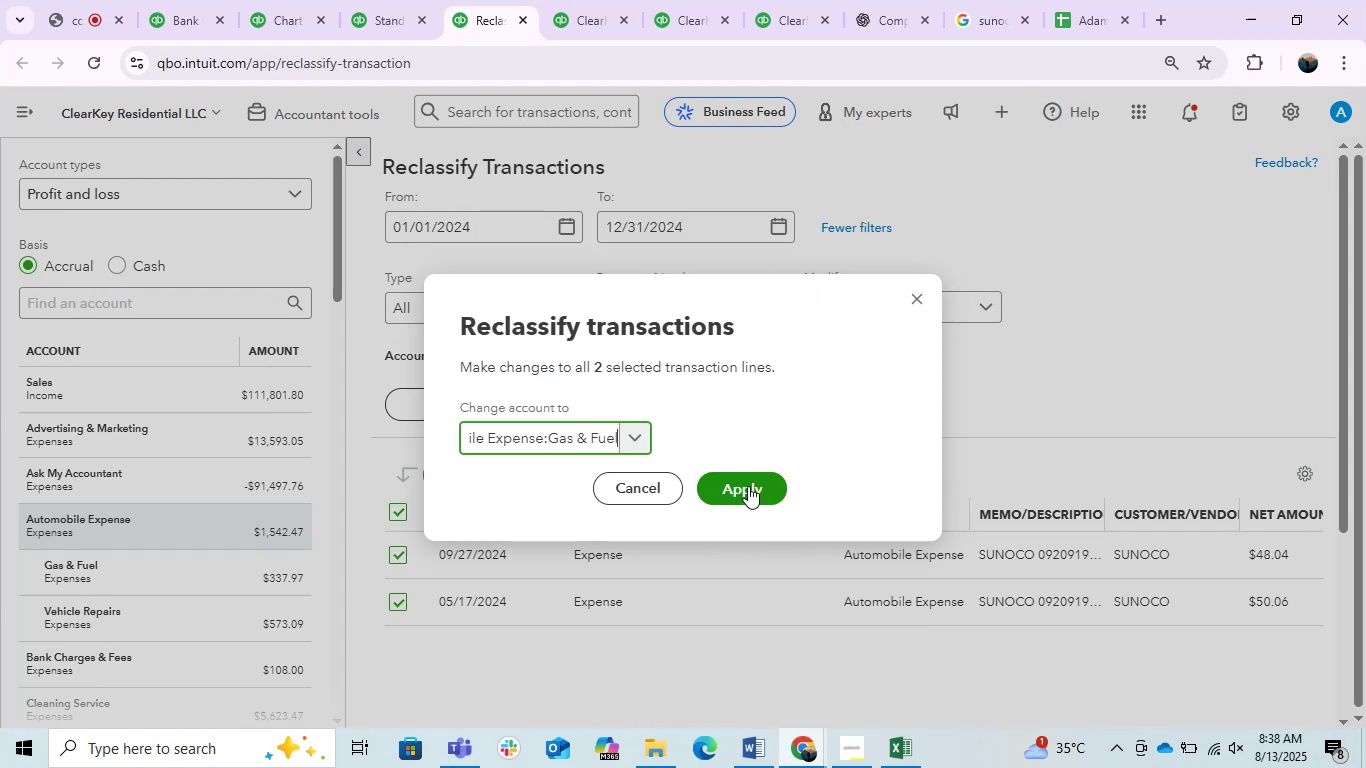 
left_click([748, 486])
 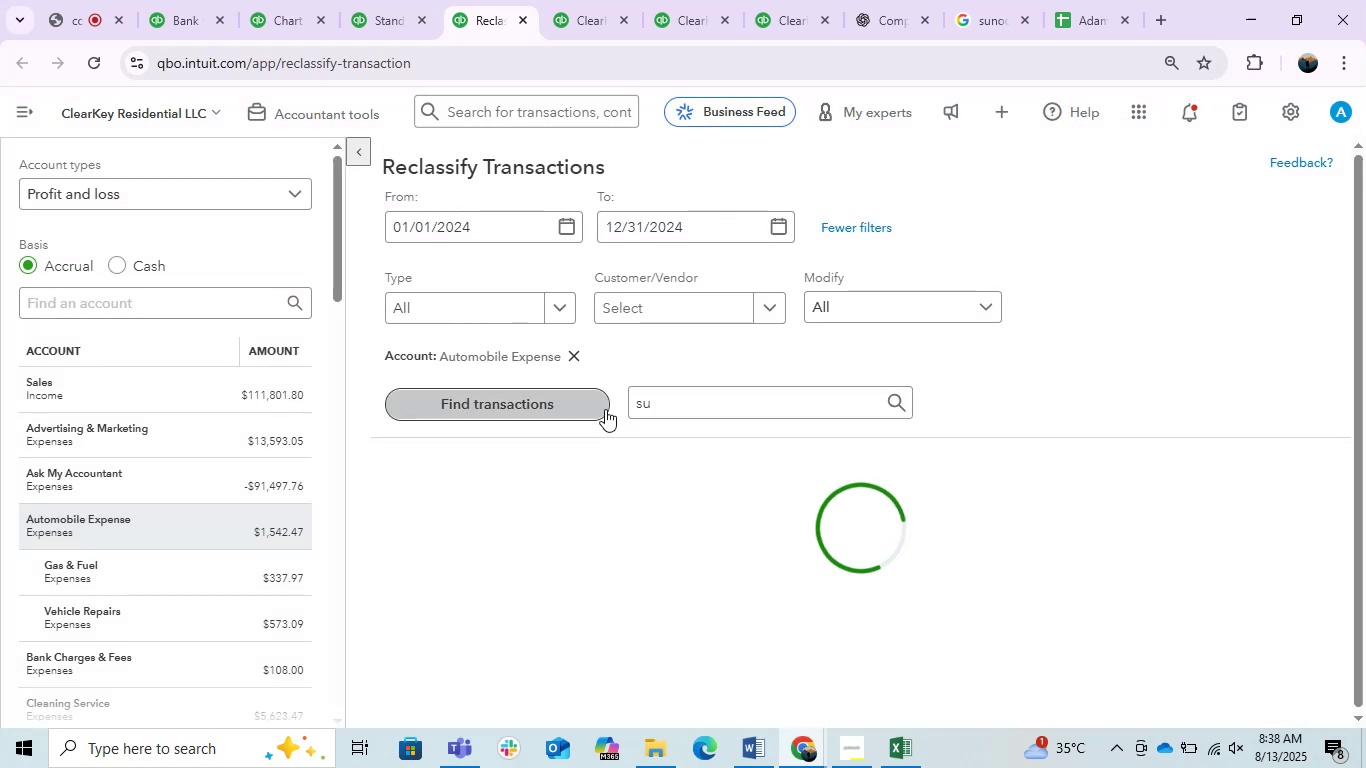 
left_click_drag(start_coordinate=[680, 412], to_coordinate=[603, 406])
 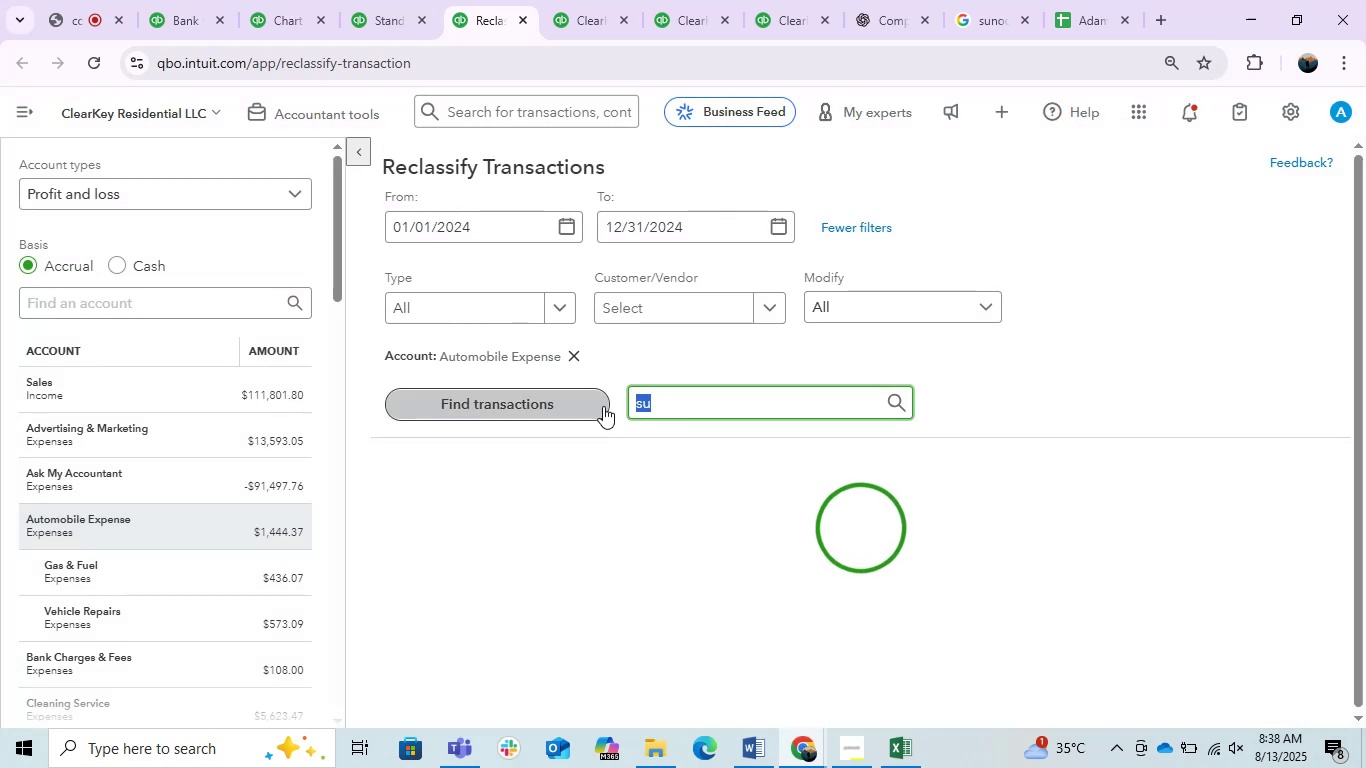 
key(Backspace)
 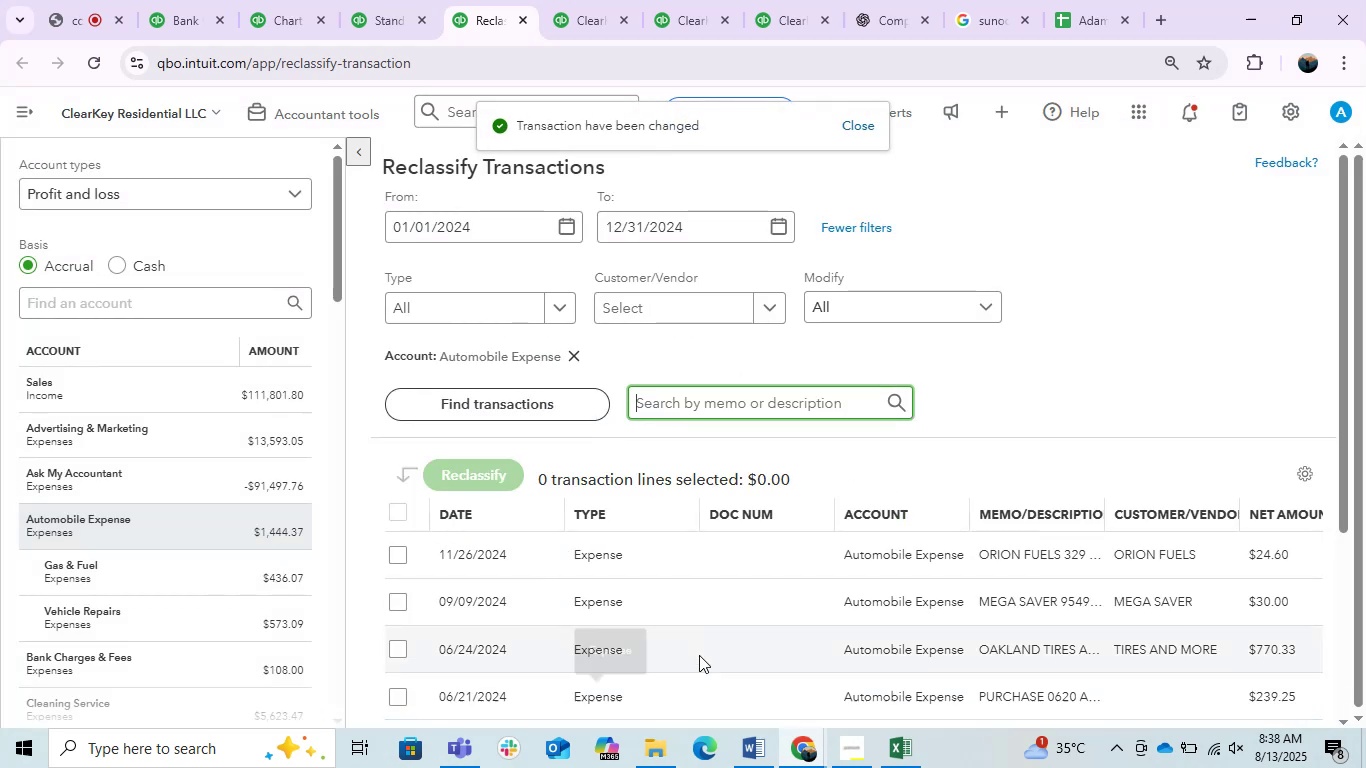 
scroll: coordinate [976, 609], scroll_direction: down, amount: 3.0
 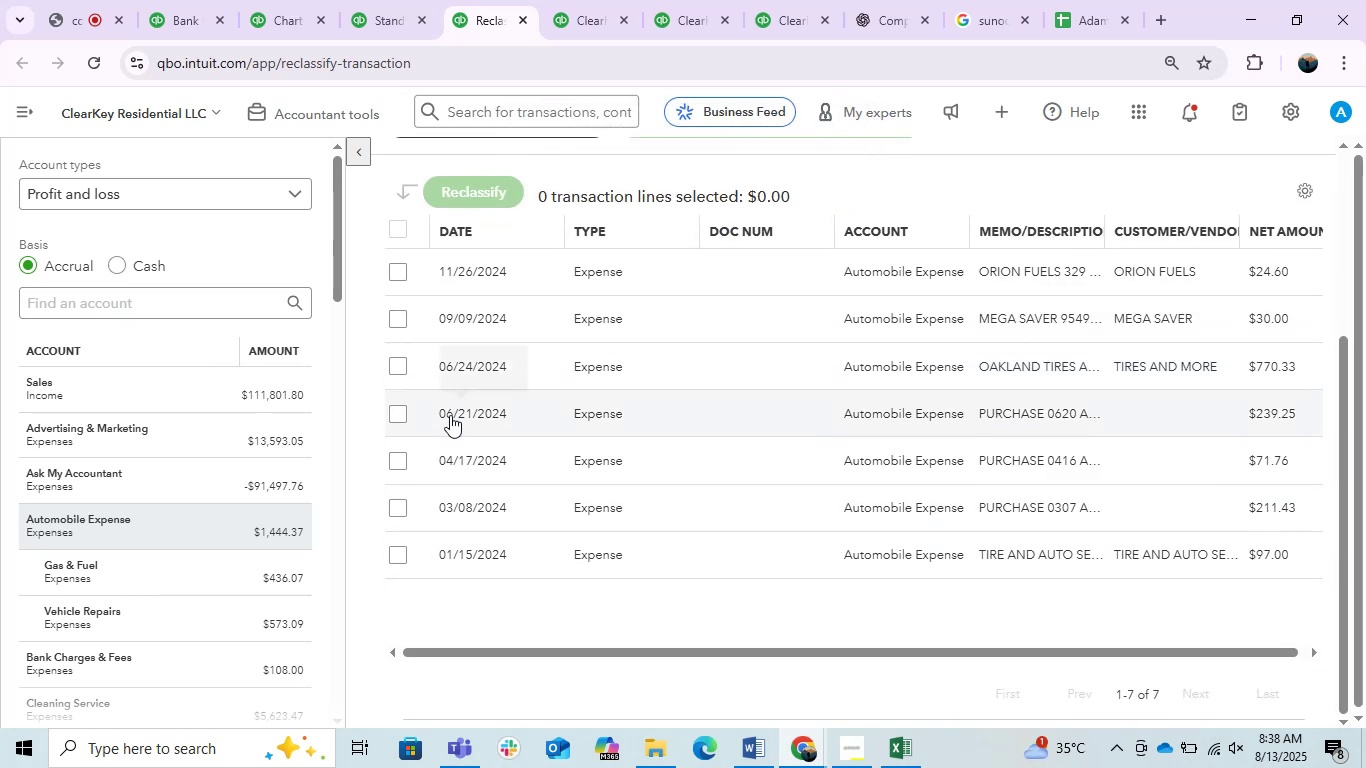 
left_click([404, 411])
 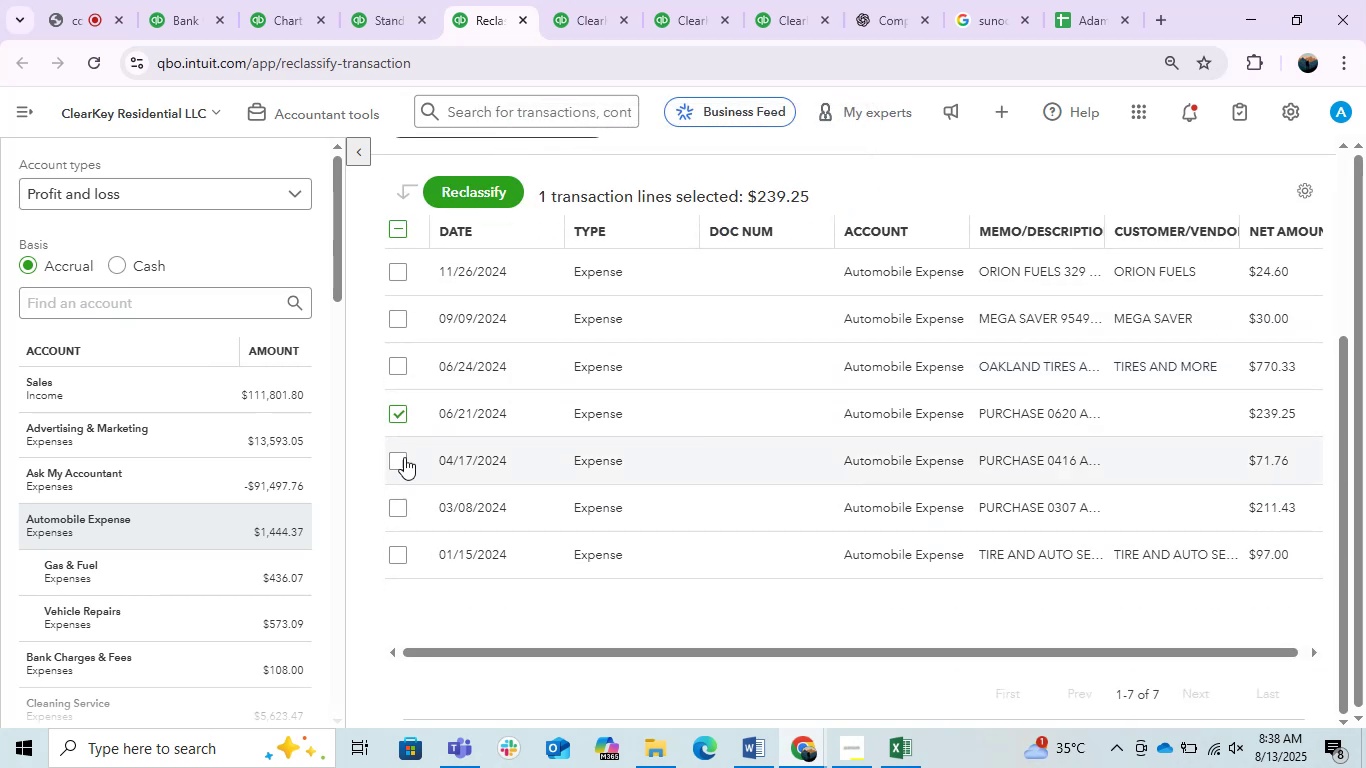 
left_click([401, 457])
 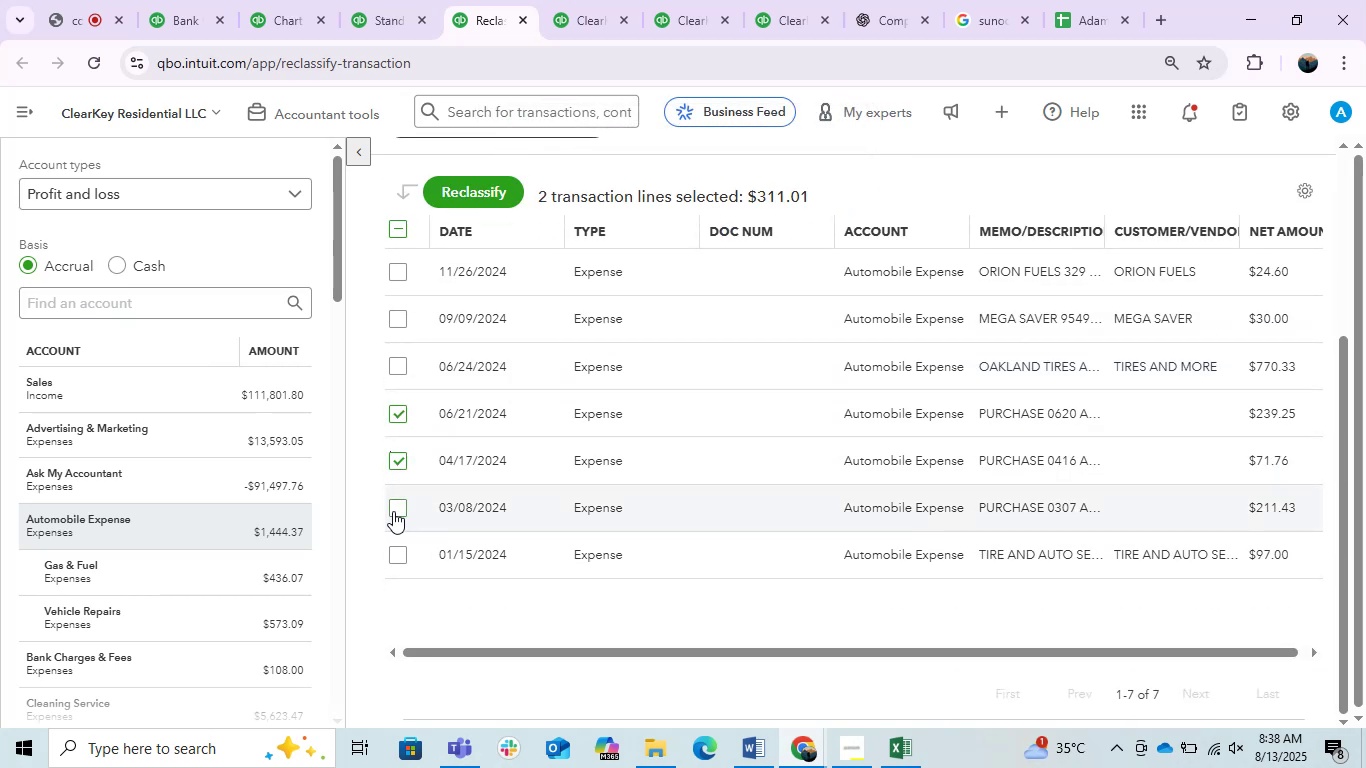 
left_click([393, 511])
 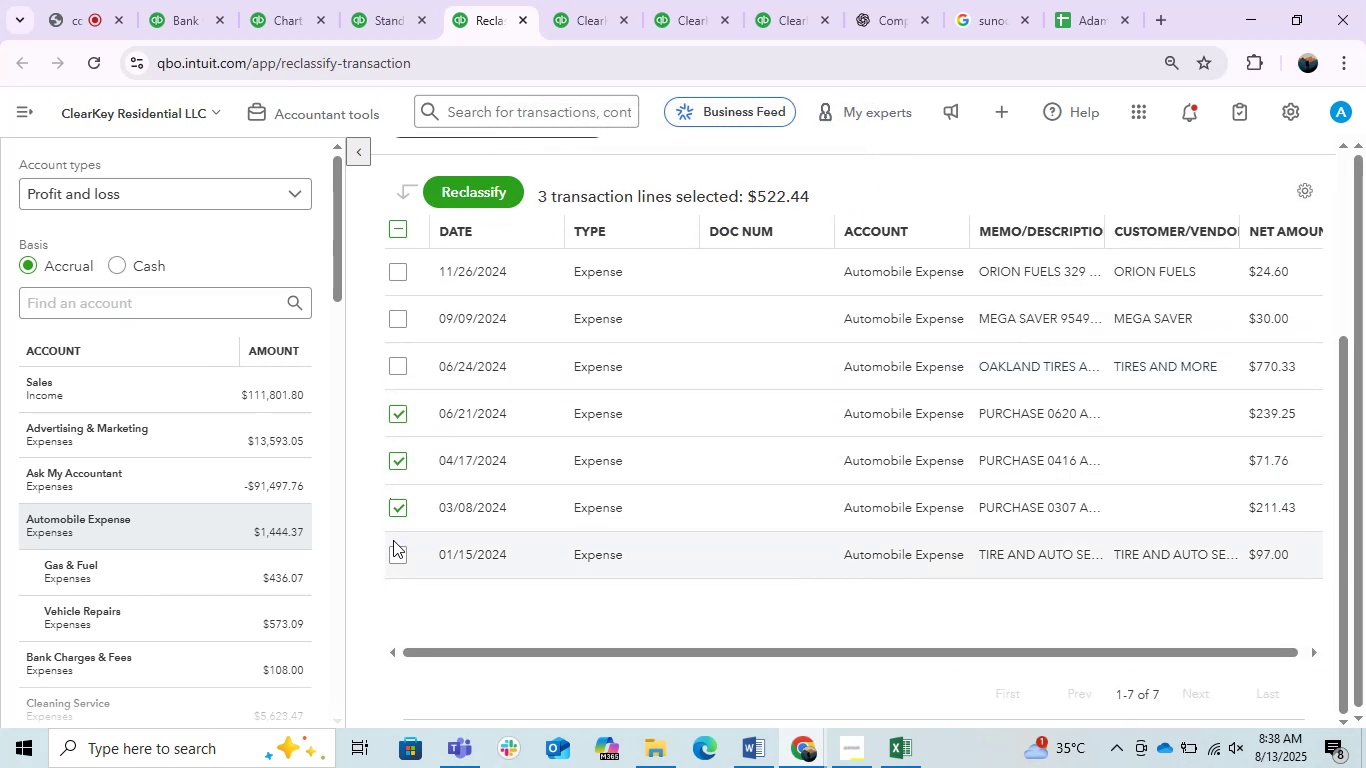 
left_click([401, 561])
 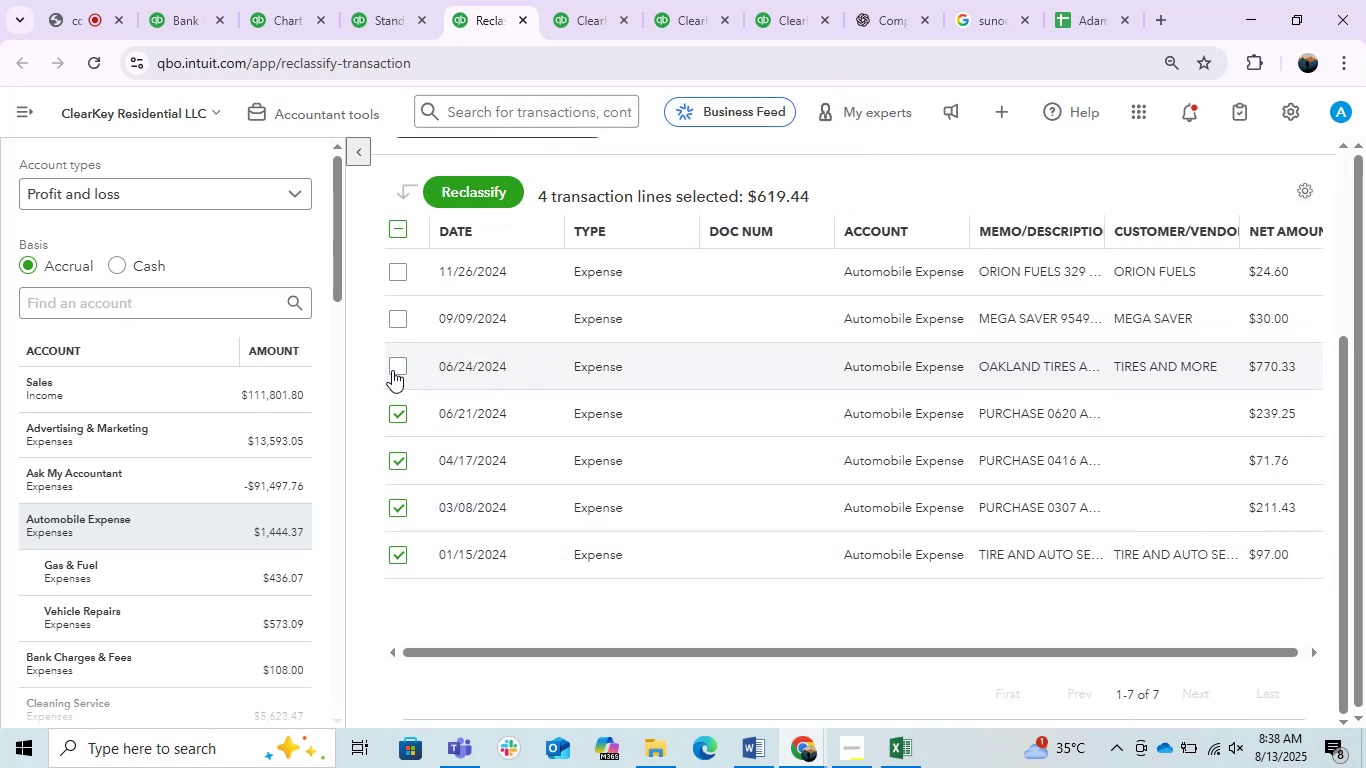 
left_click([402, 369])
 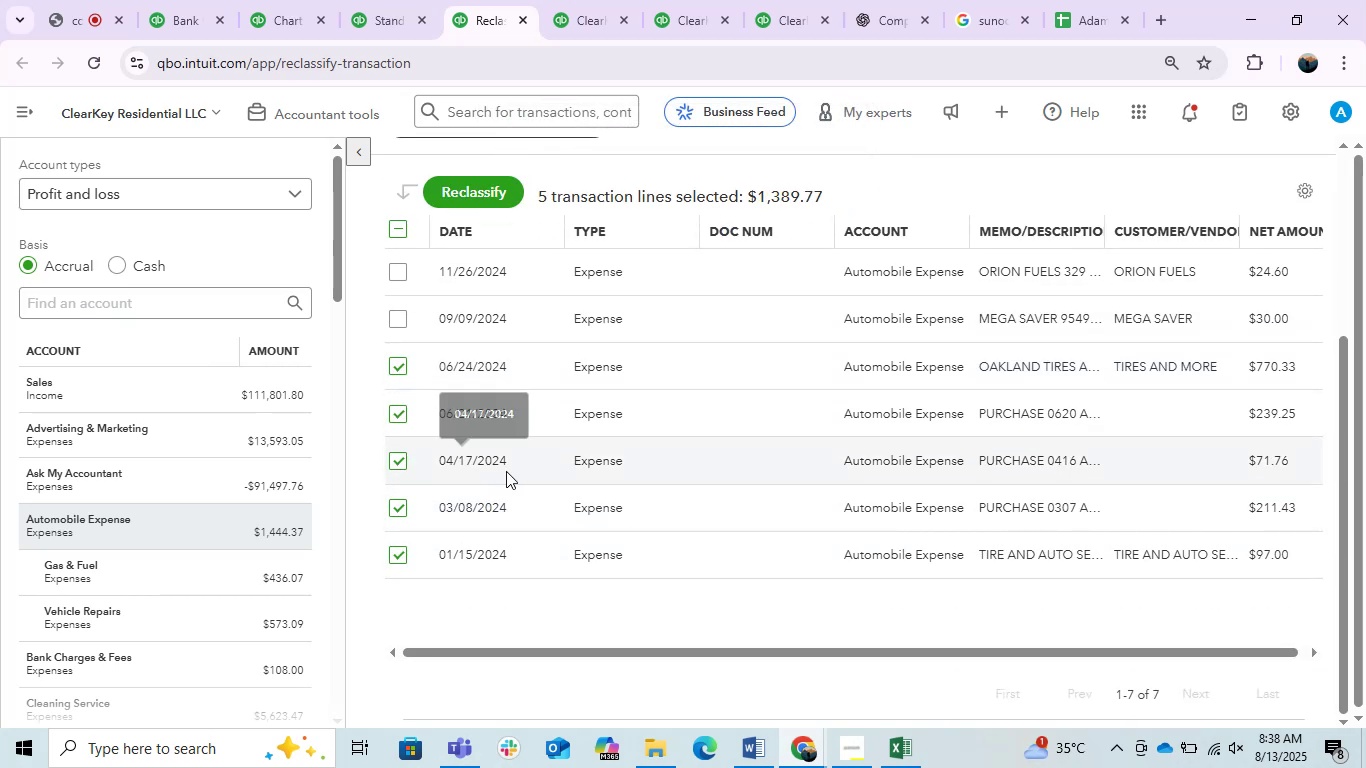 
scroll: coordinate [506, 471], scroll_direction: up, amount: 1.0
 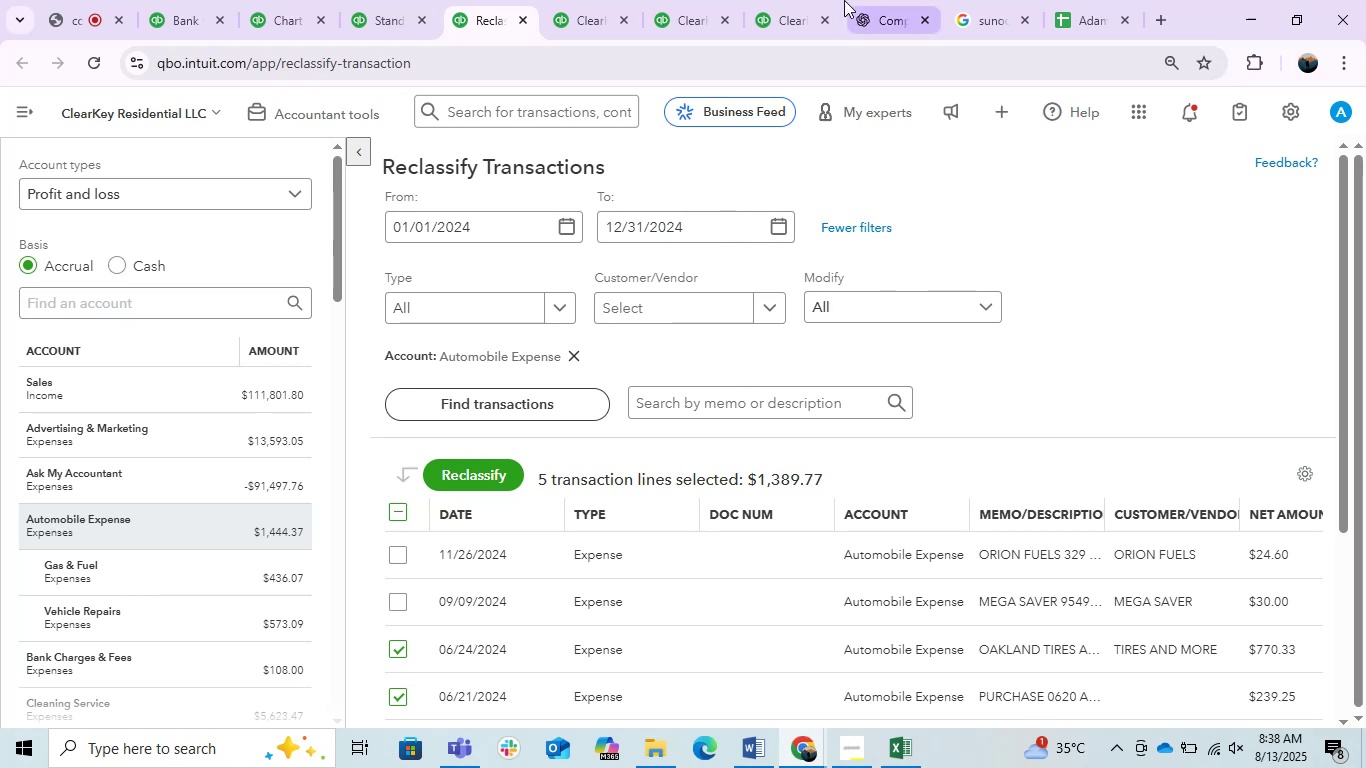 
left_click([471, 479])
 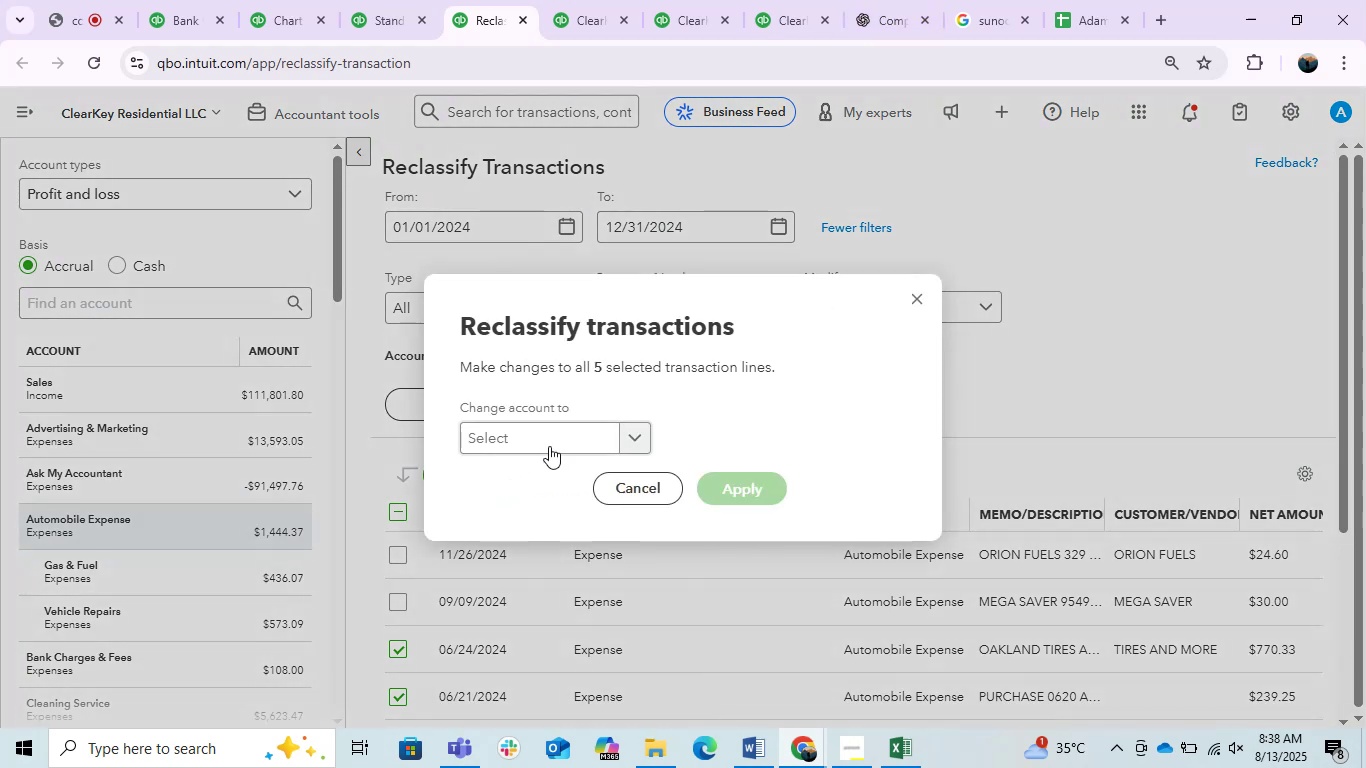 
left_click([547, 446])
 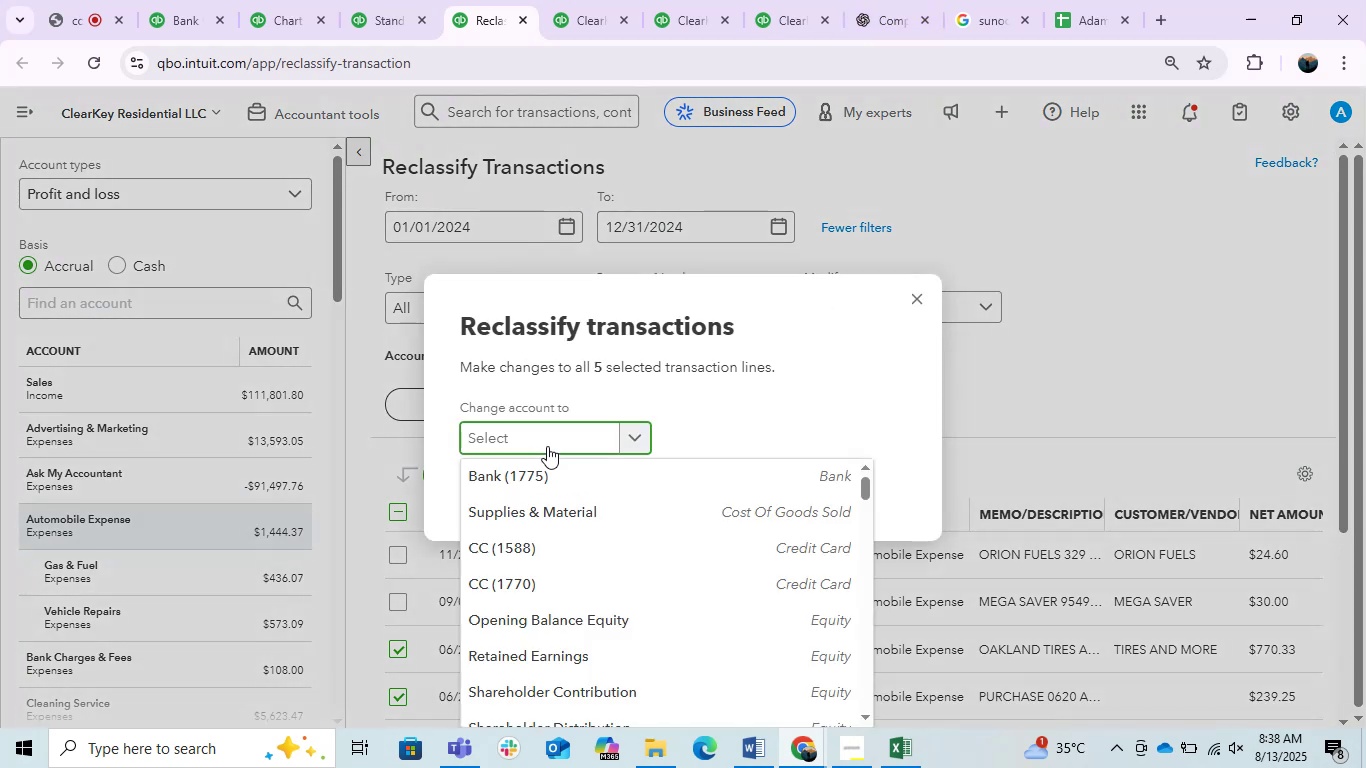 
type(vehi)
 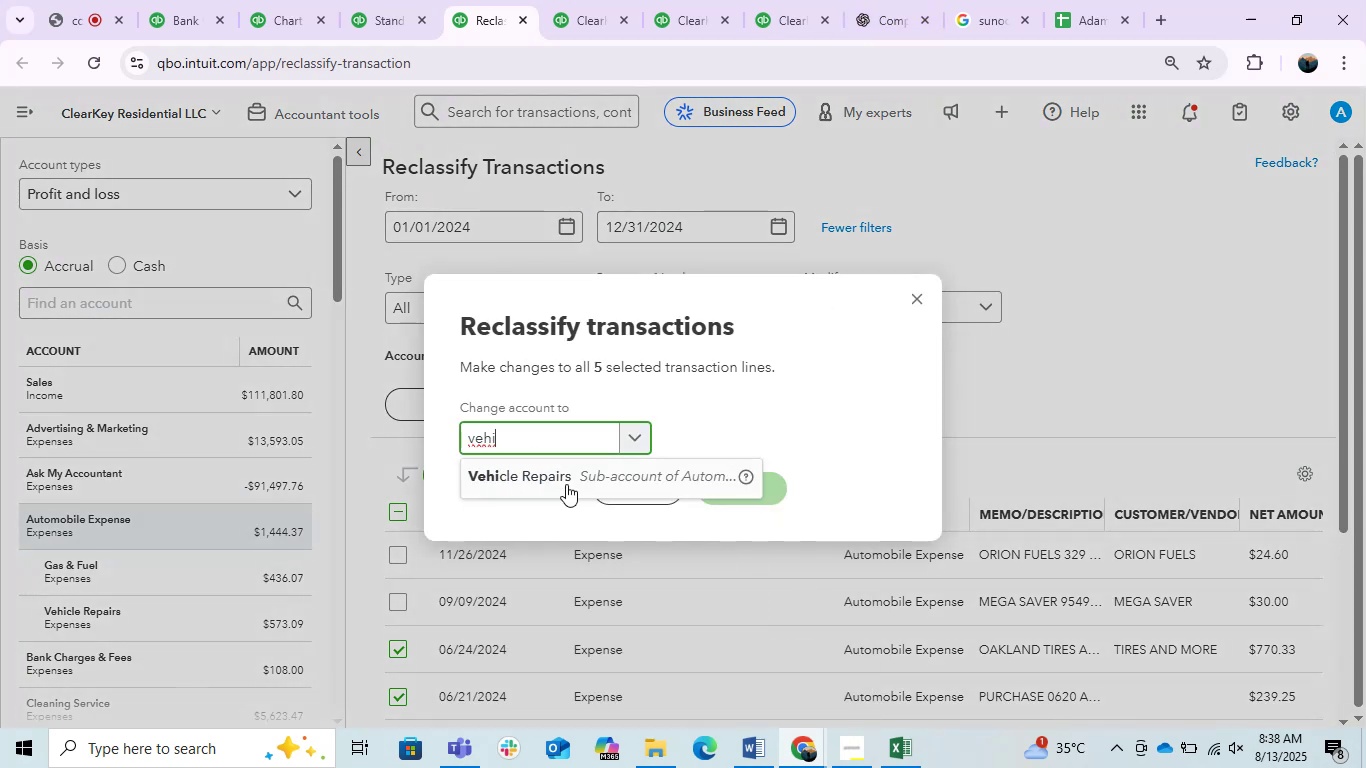 
left_click([586, 460])
 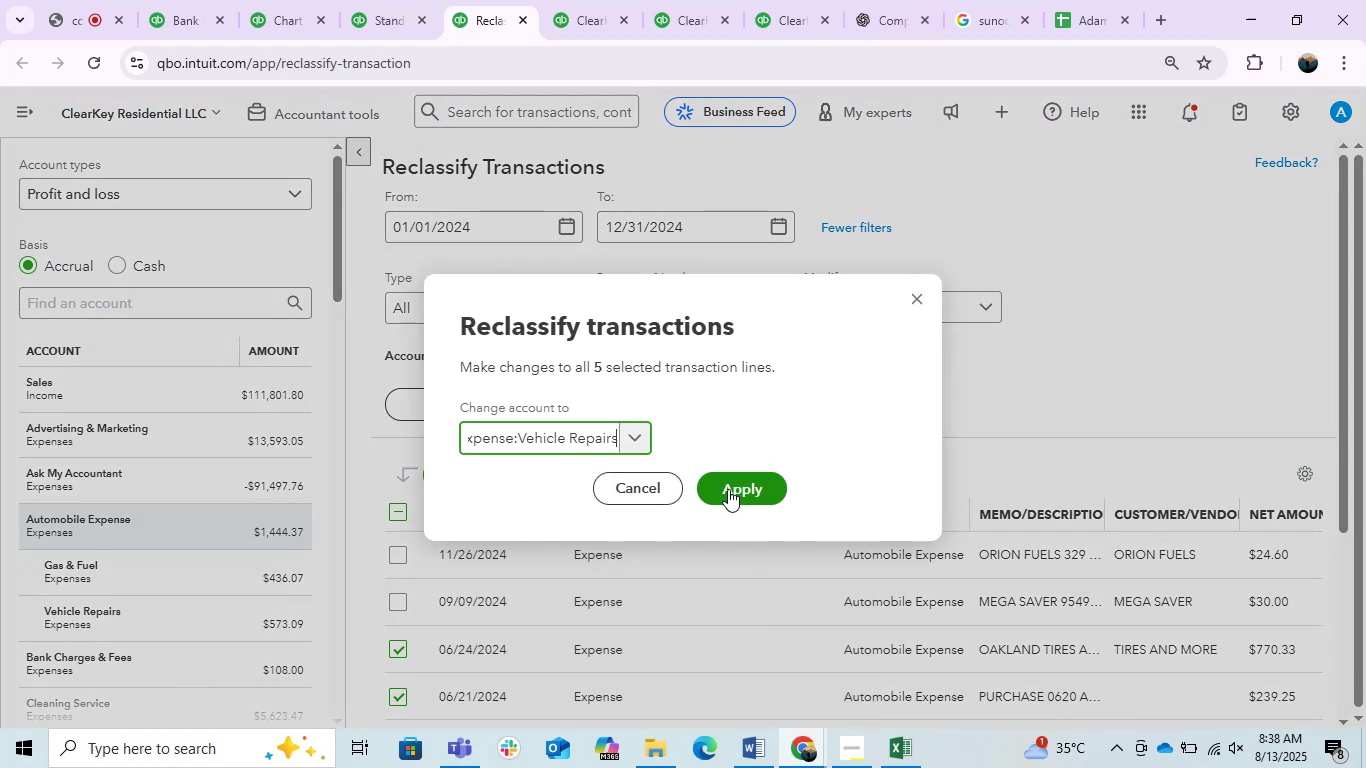 
left_click([721, 482])
 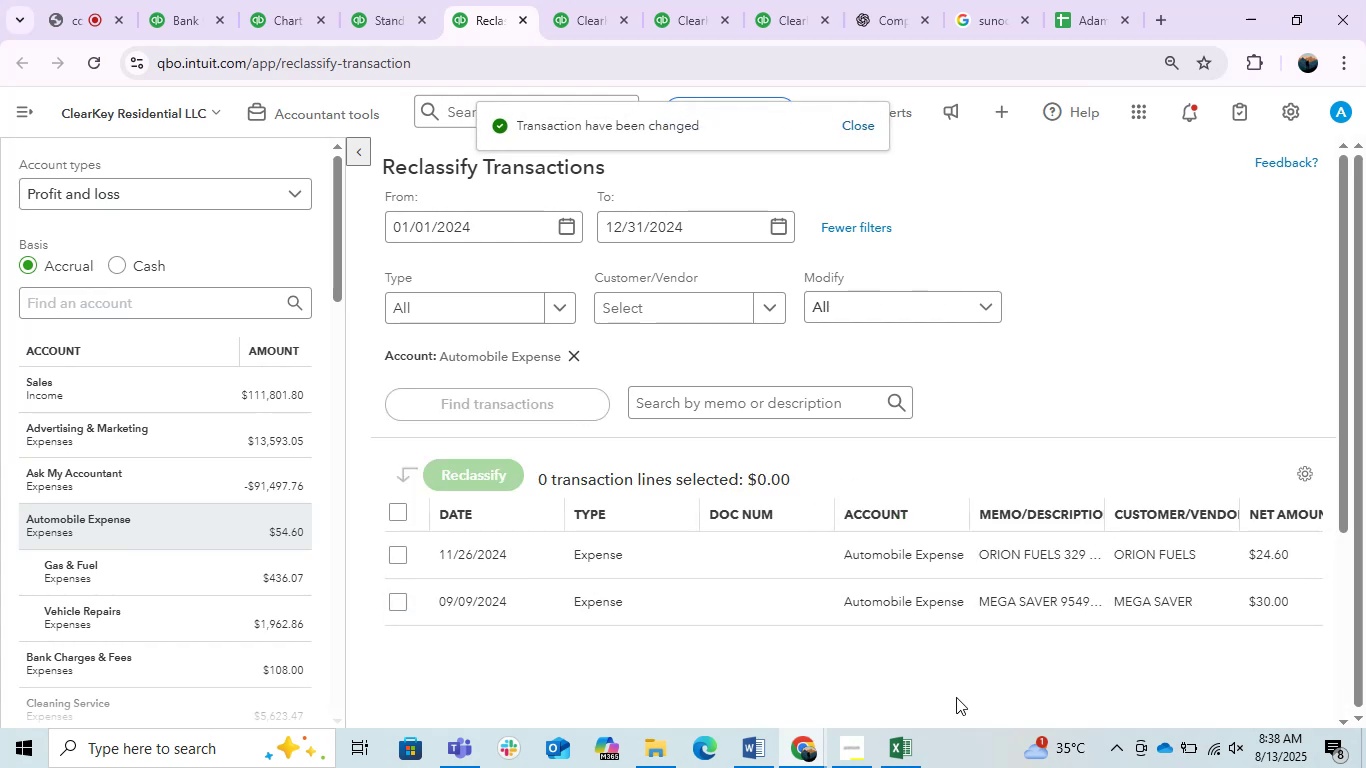 
wait(5.37)
 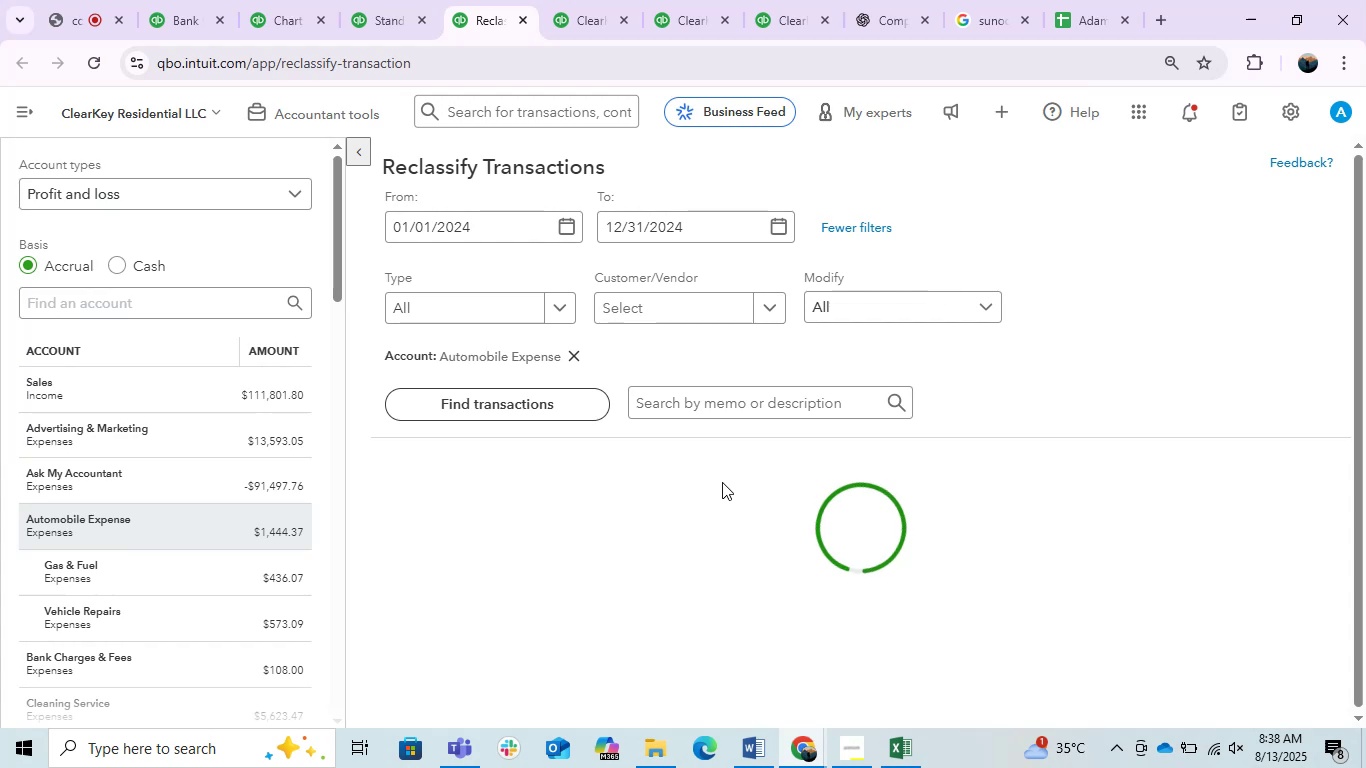 
left_click([1076, 0])
 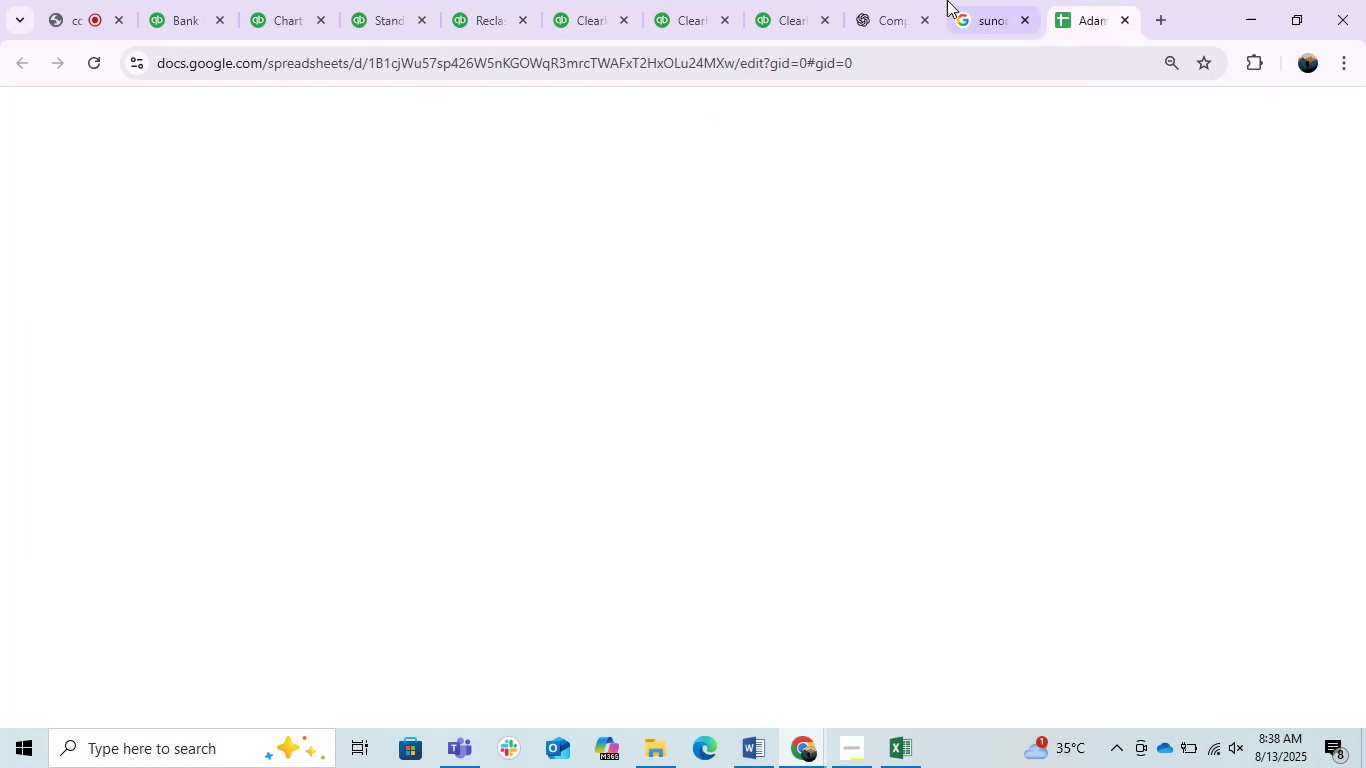 
double_click([939, 0])
 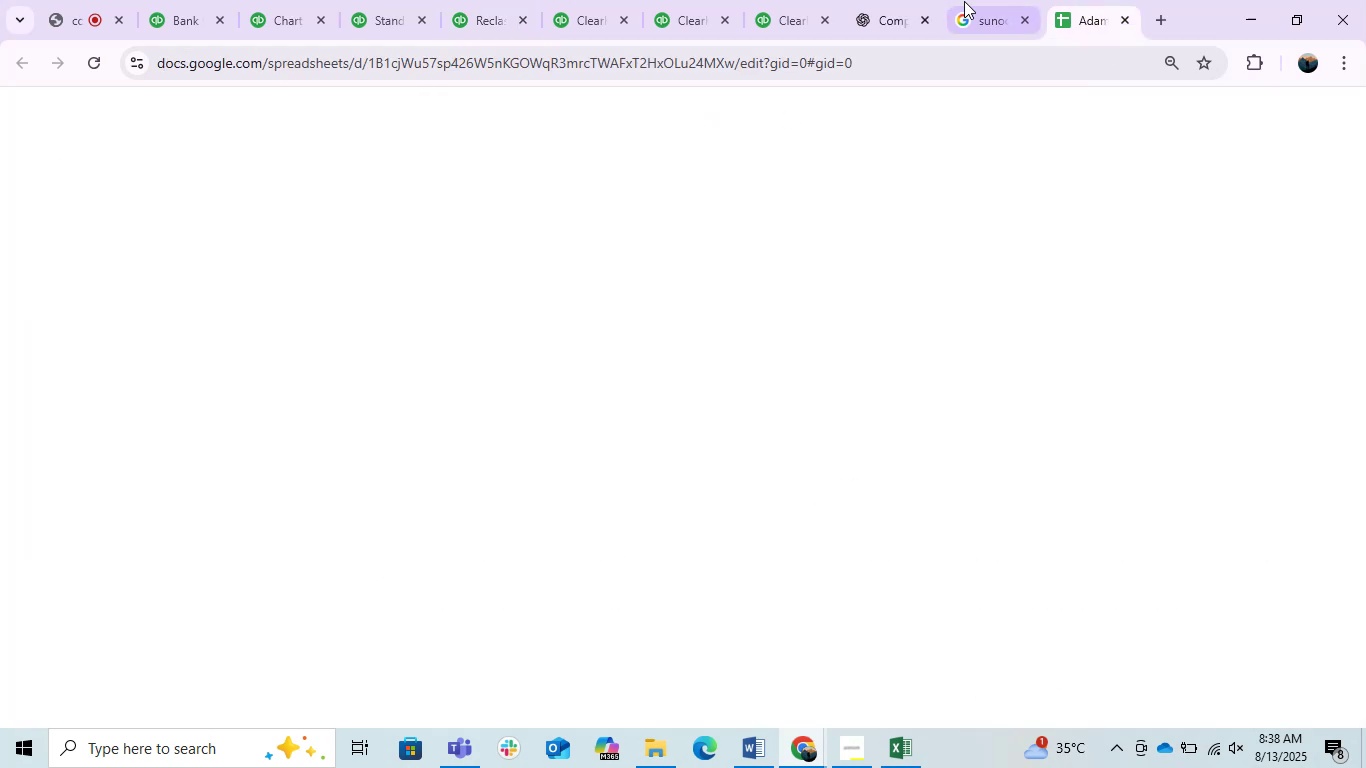 
left_click([979, 4])
 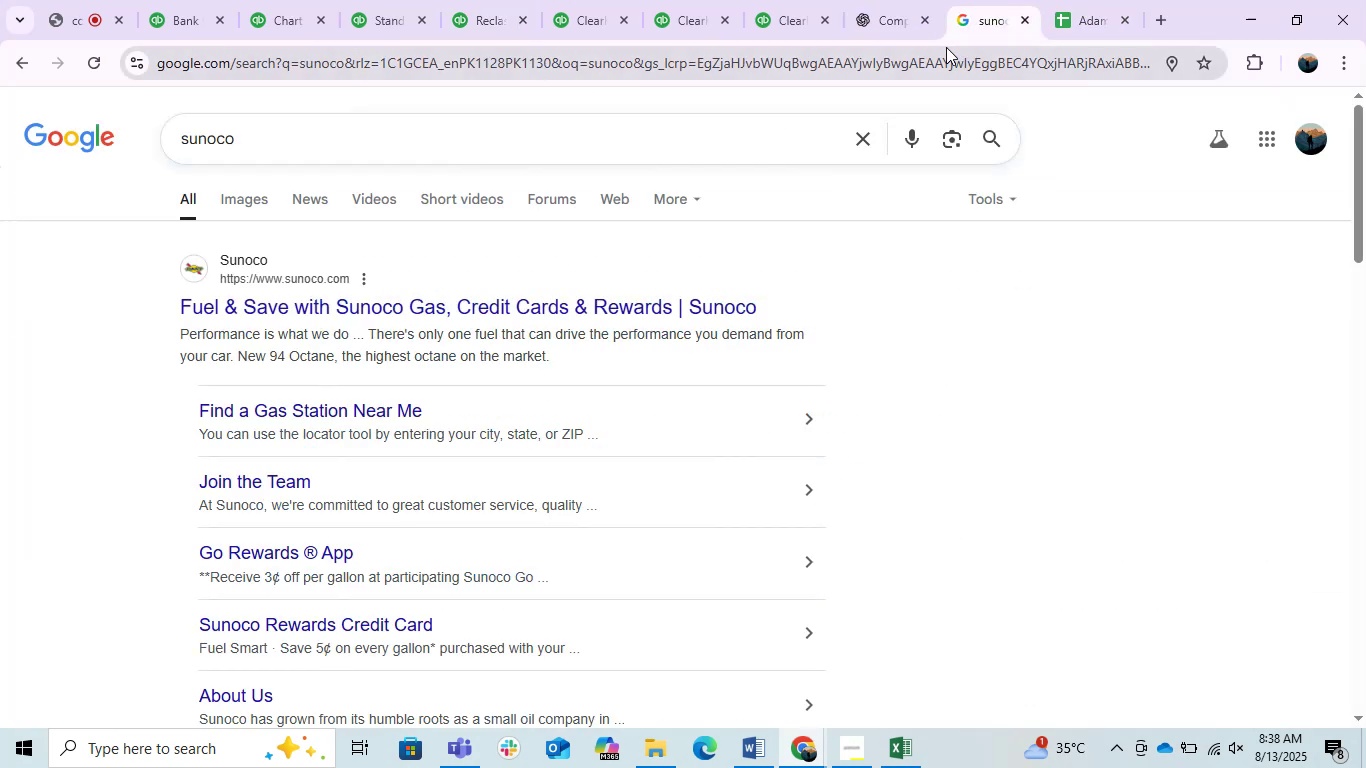 
left_click([925, 55])
 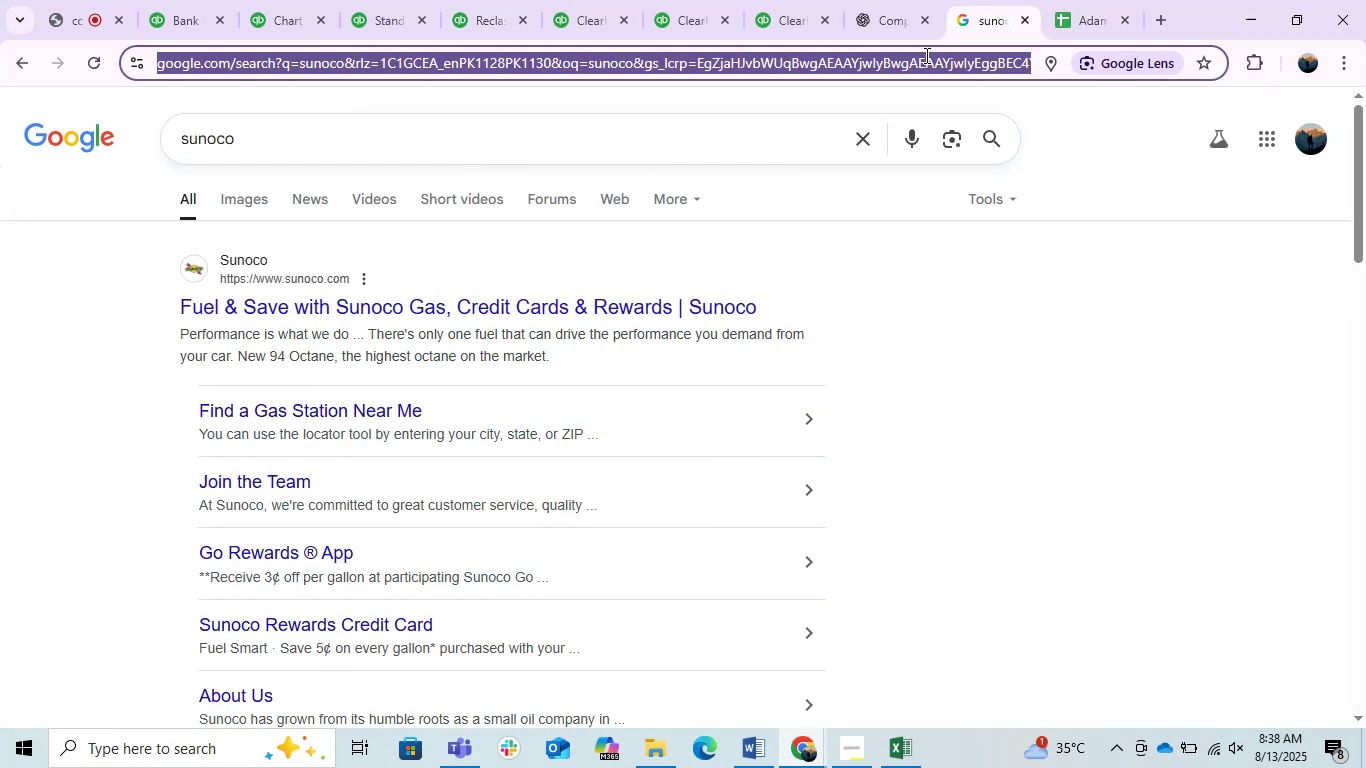 
type(maga saver)
 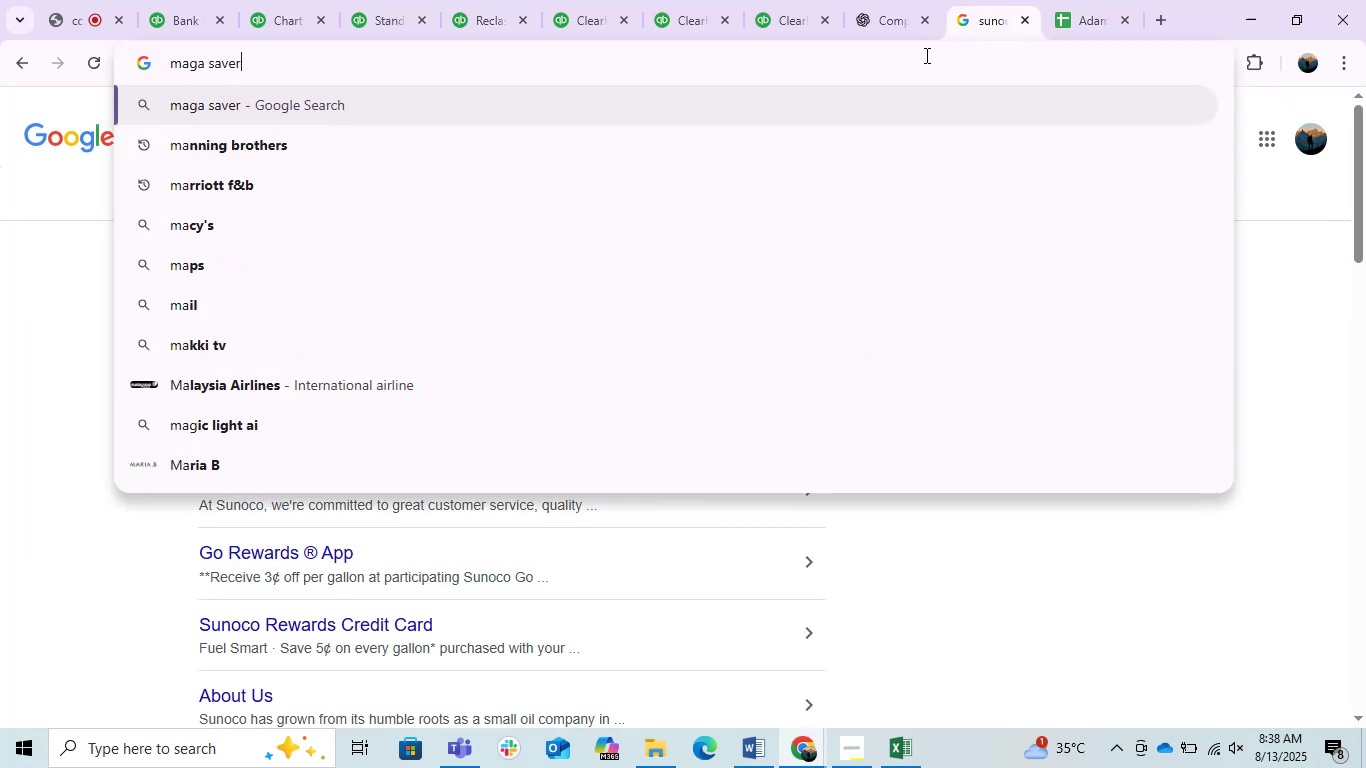 
key(Enter)
 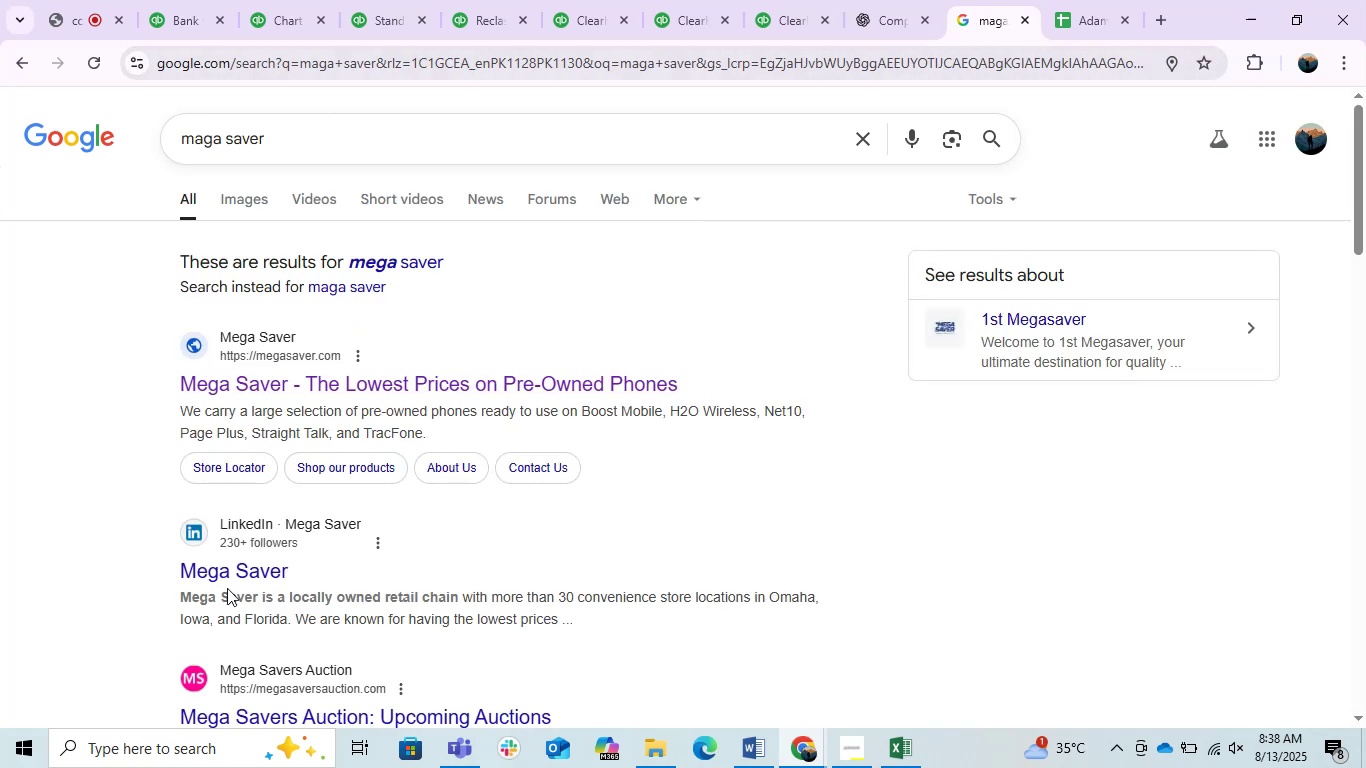 
left_click([275, 201])
 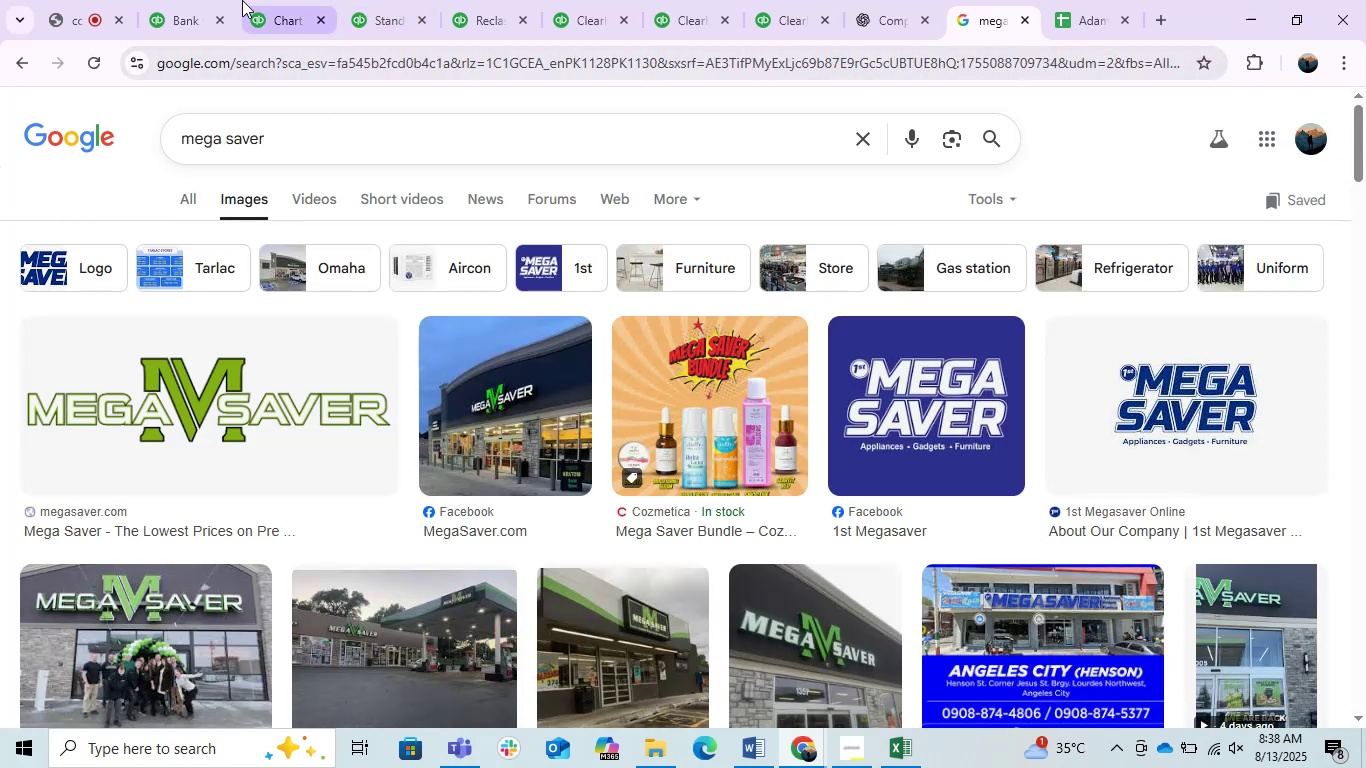 
left_click([473, 18])
 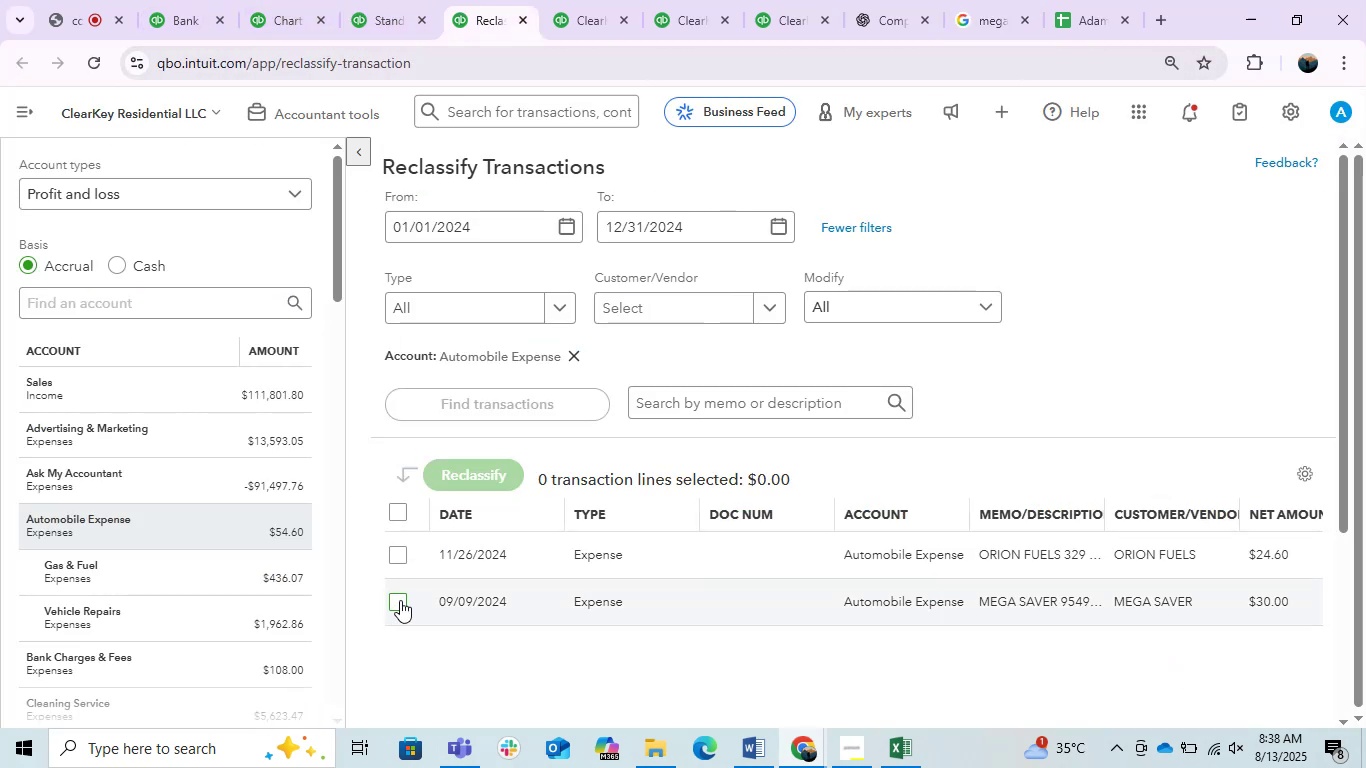 
left_click([400, 600])
 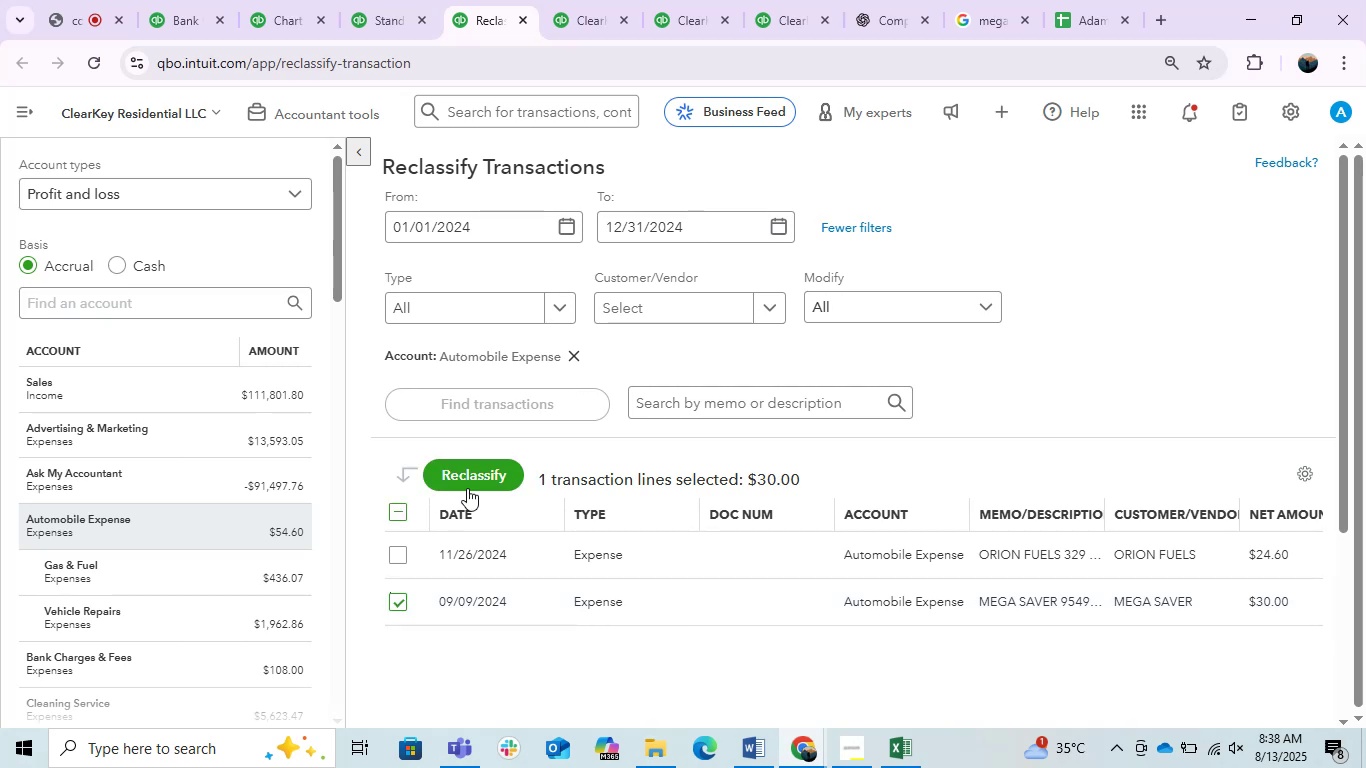 
double_click([473, 485])
 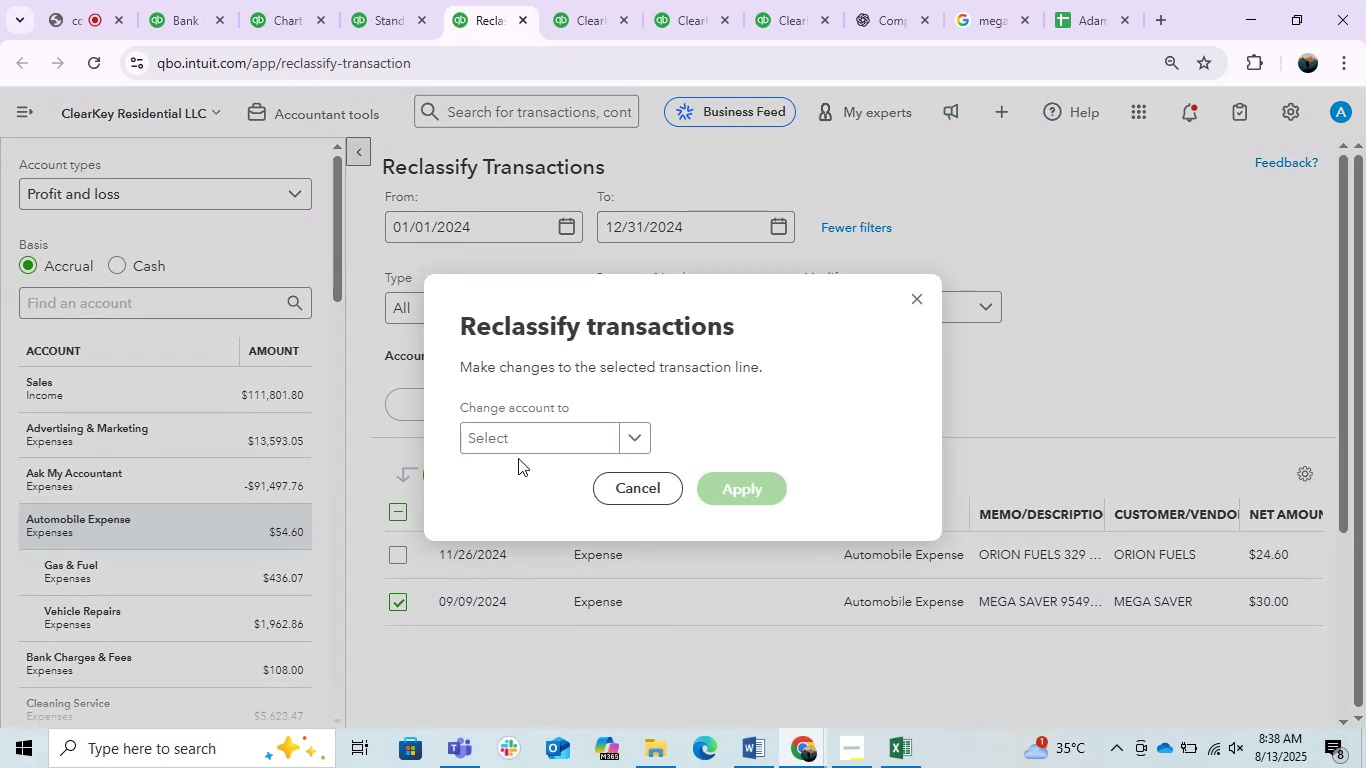 
left_click([508, 434])
 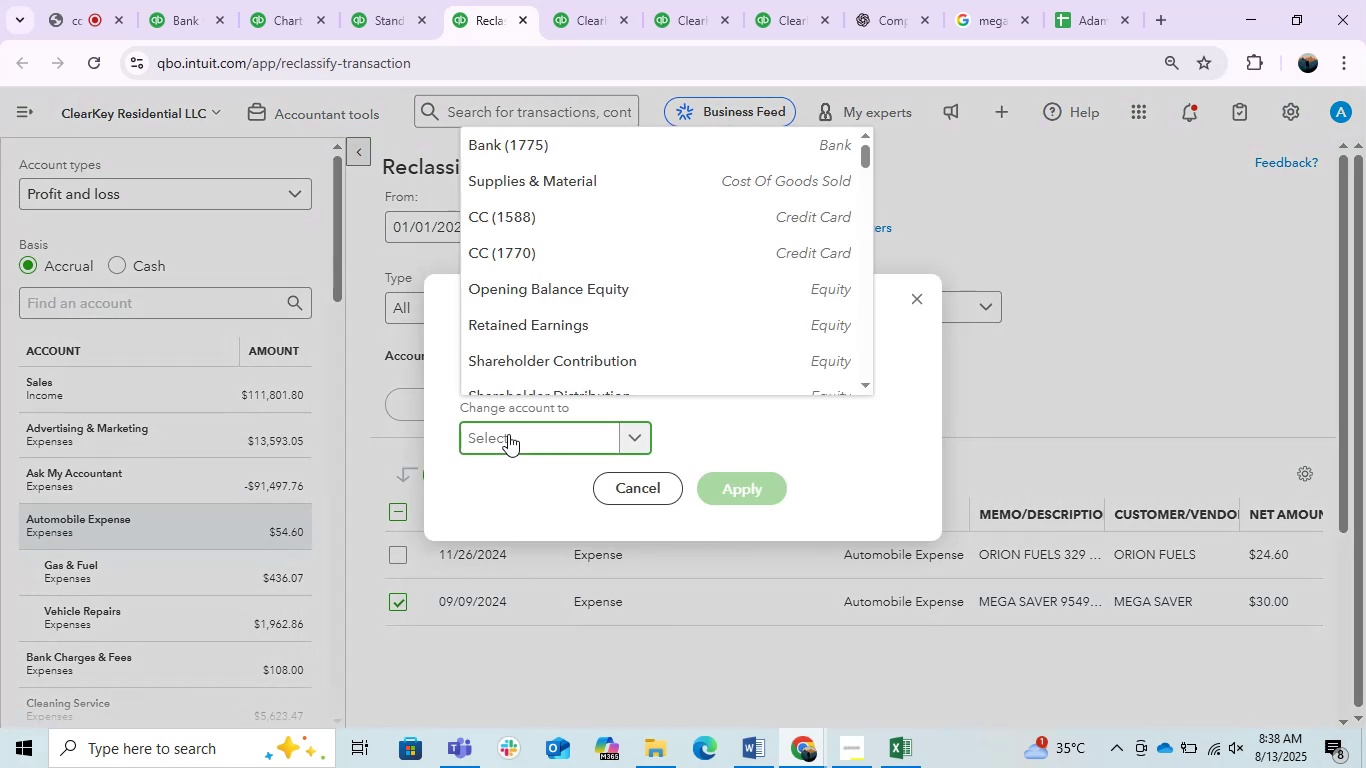 
type(fue)
 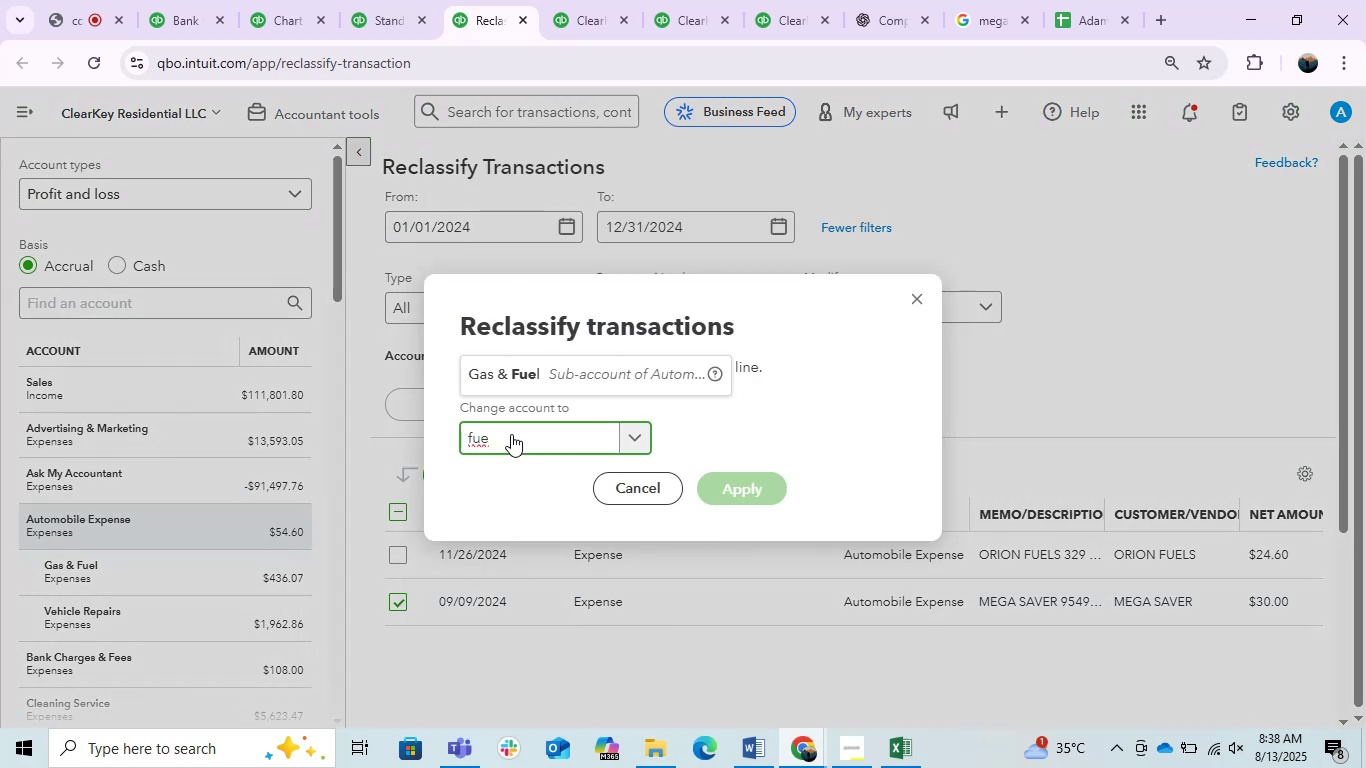 
left_click([584, 361])
 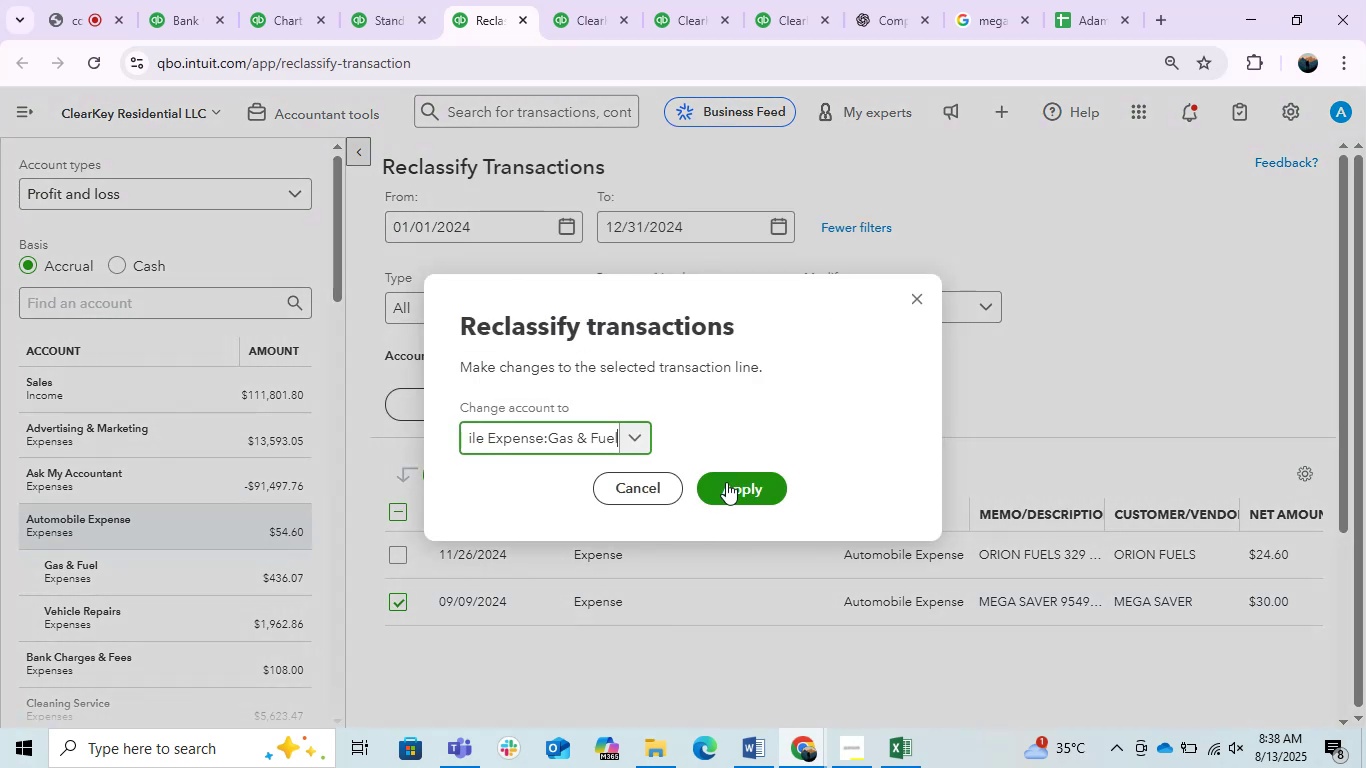 
left_click([726, 482])
 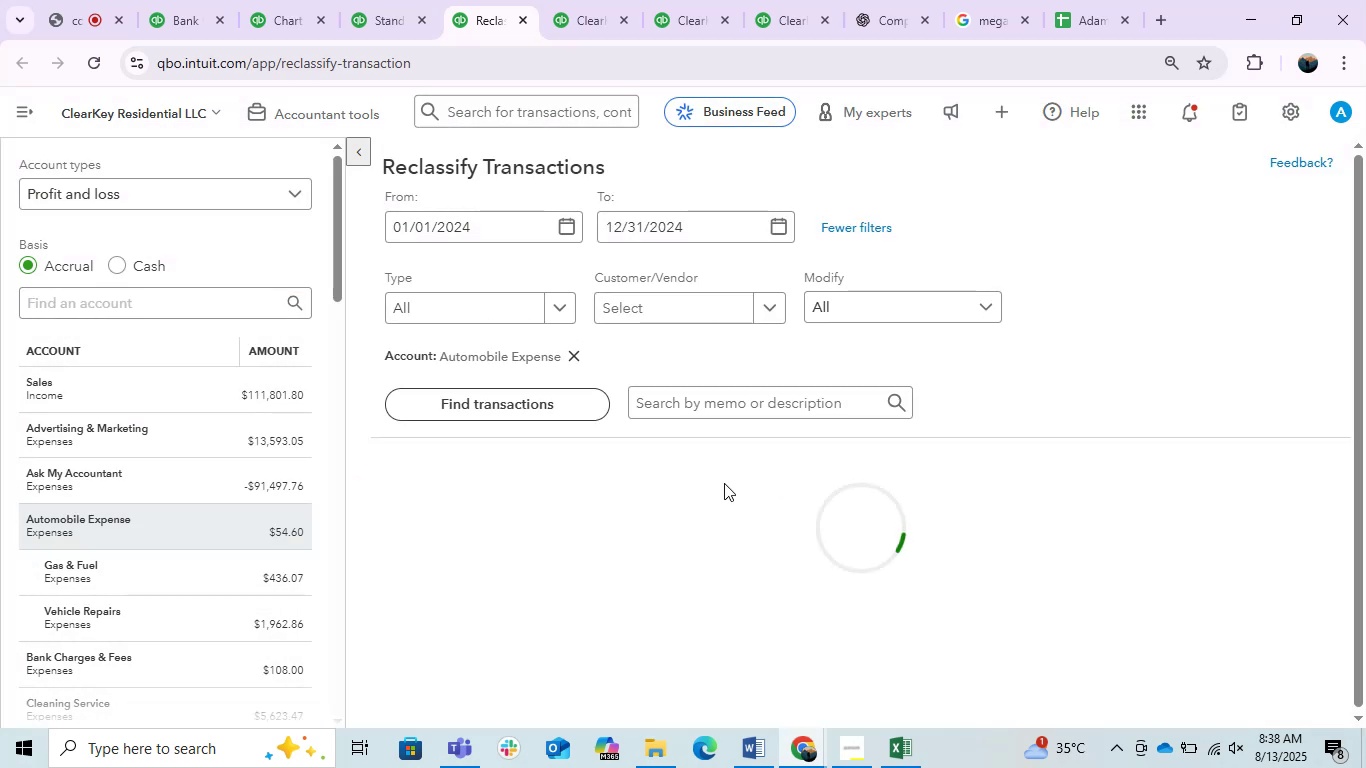 
mouse_move([391, 514])
 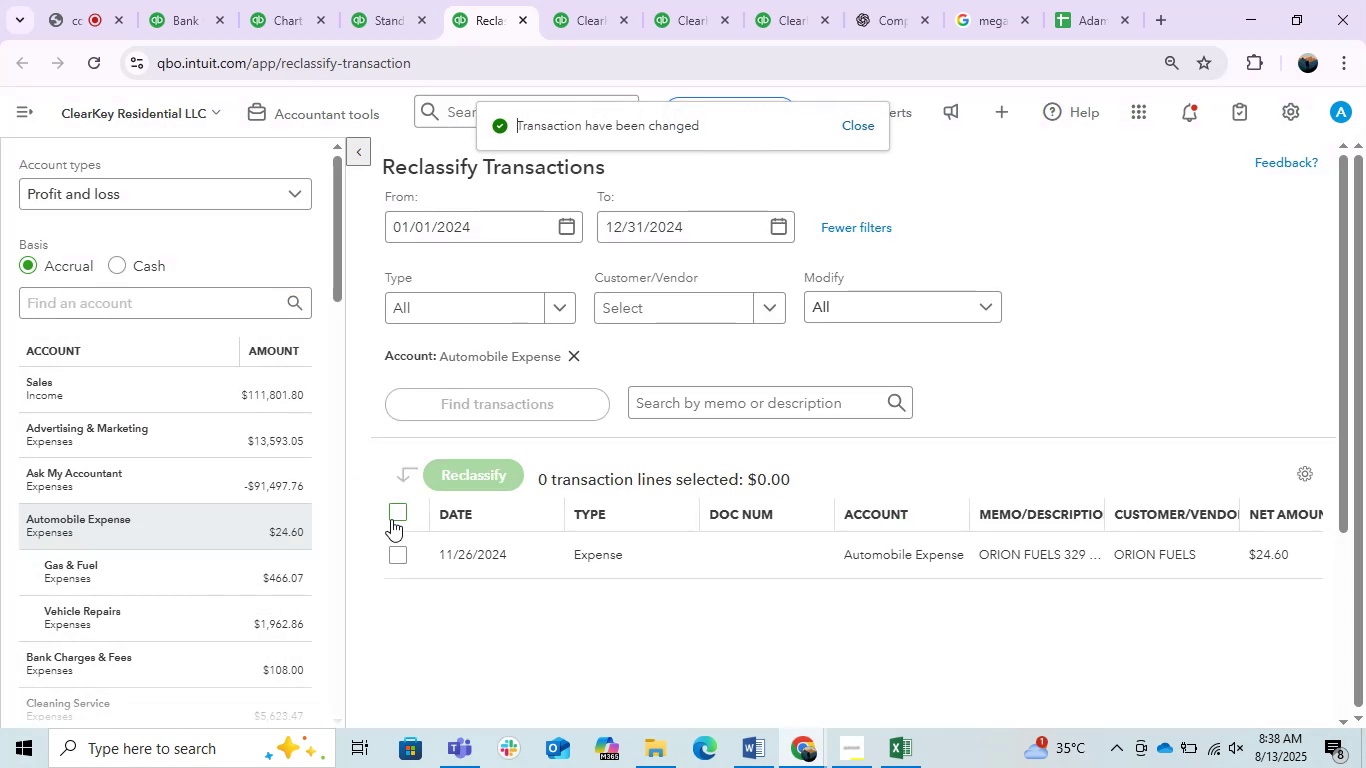 
left_click([391, 519])
 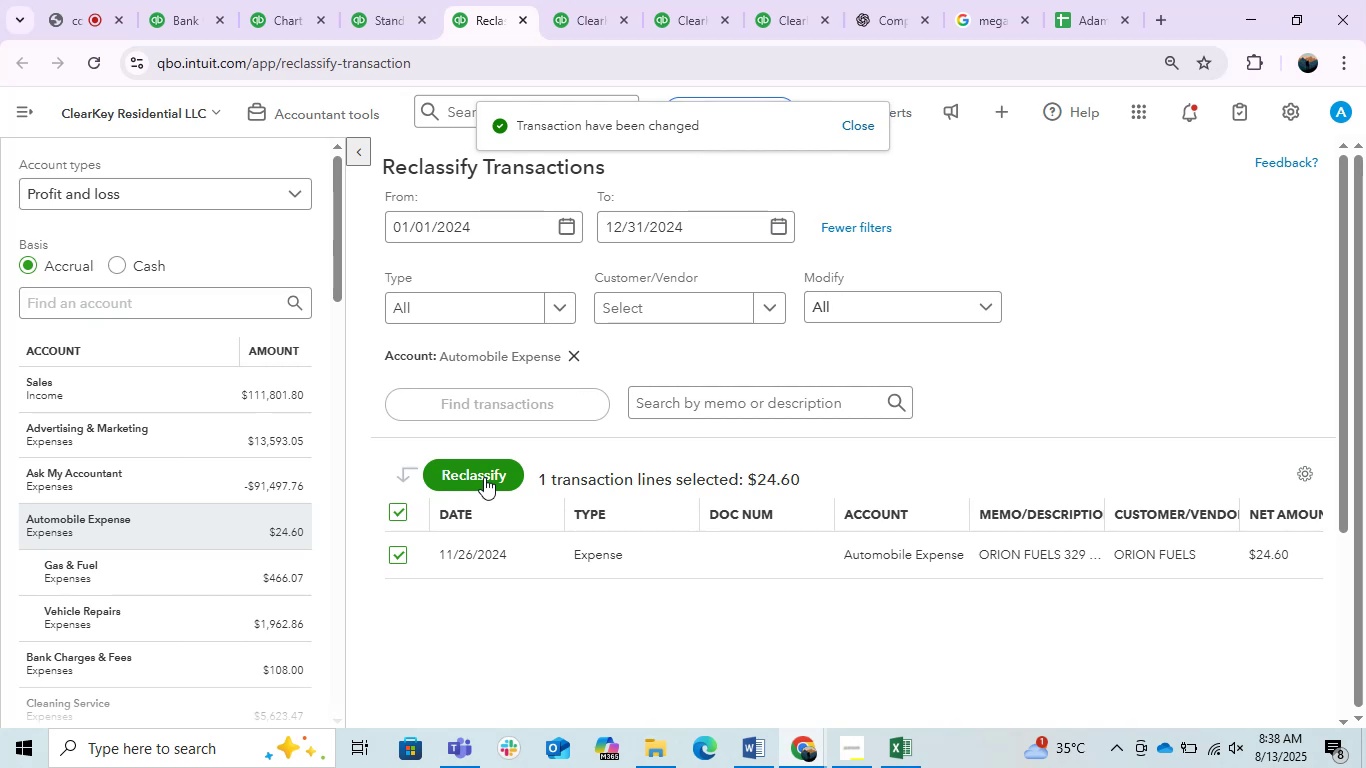 
left_click([484, 477])
 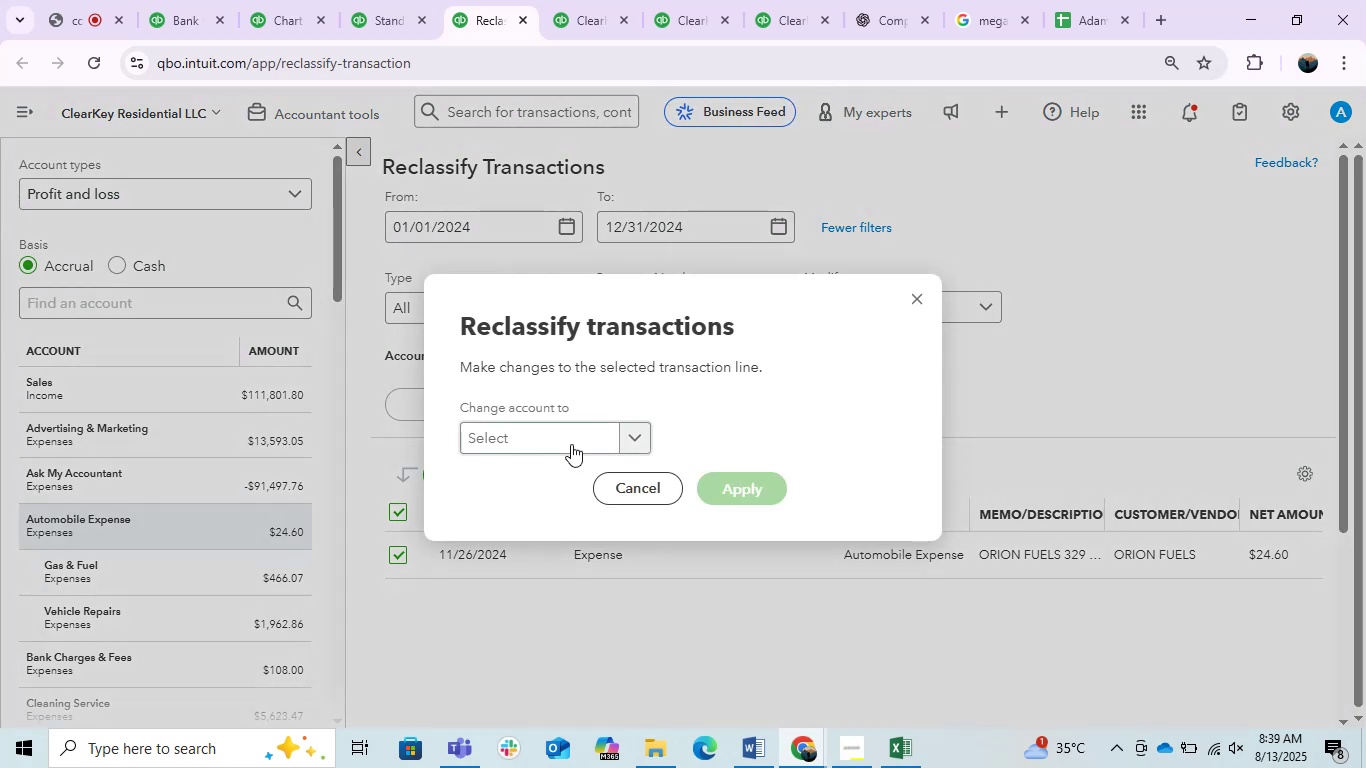 
left_click([528, 428])
 